 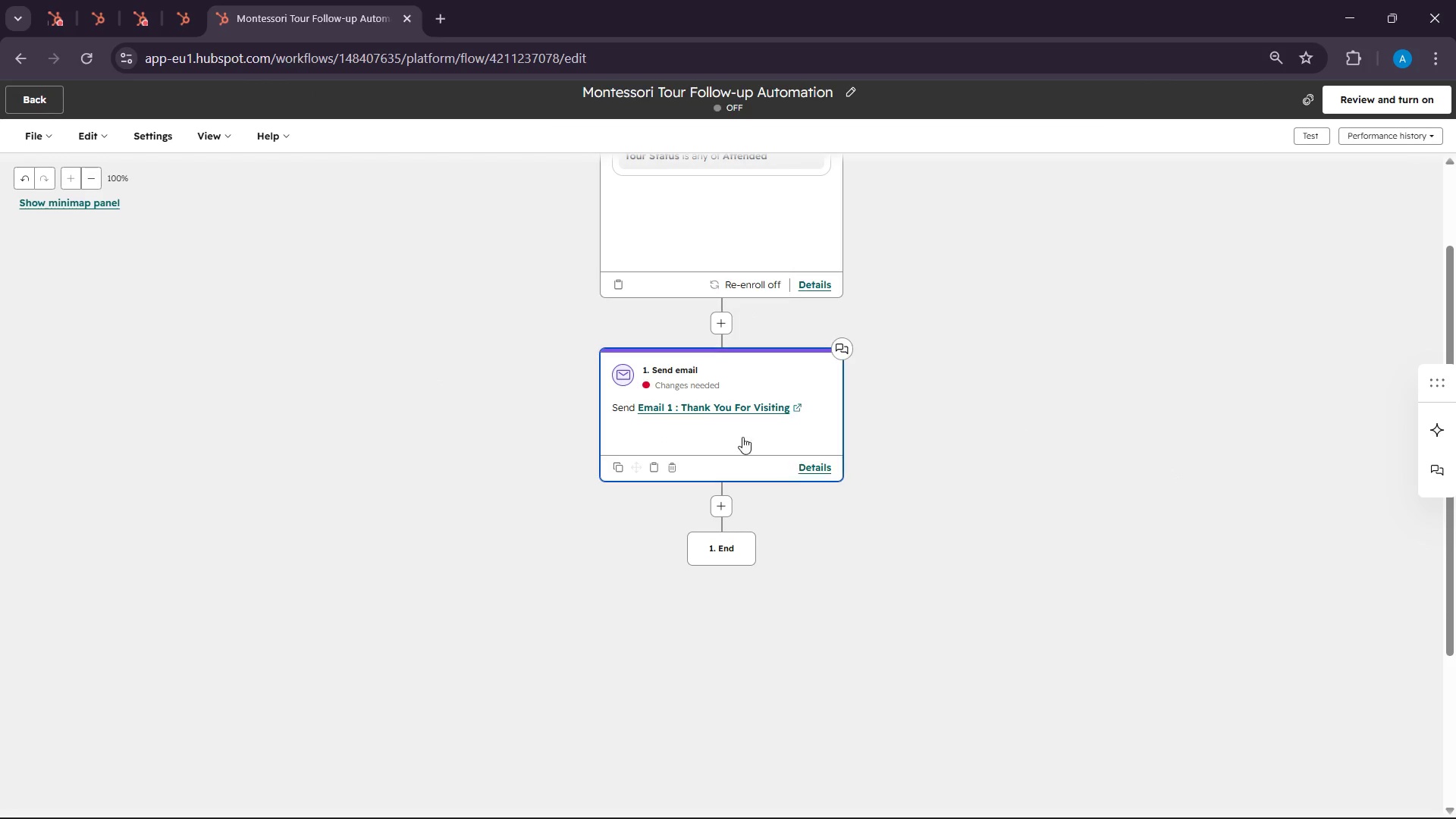 
left_click([695, 397])
 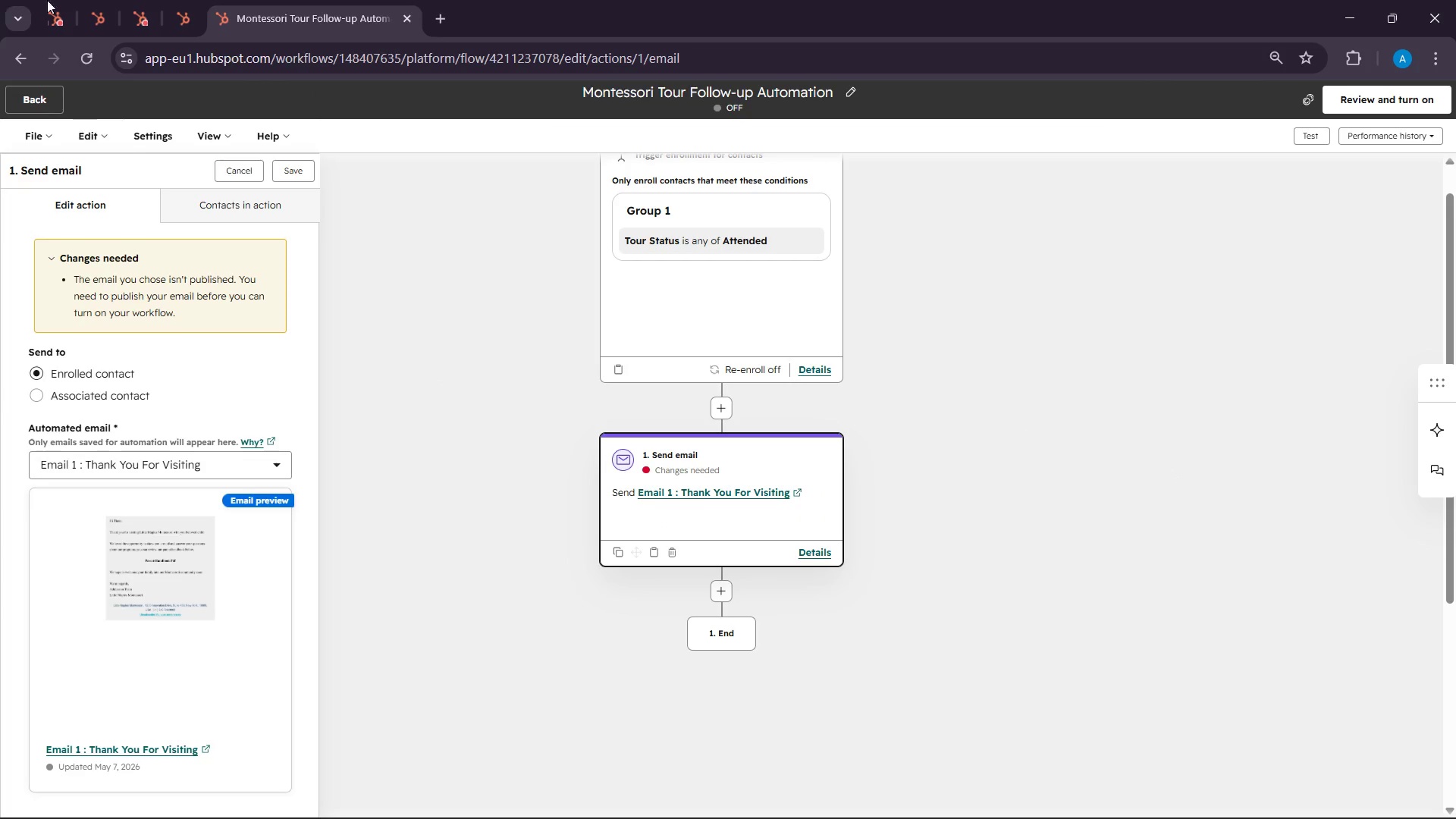 
left_click([134, 0])
 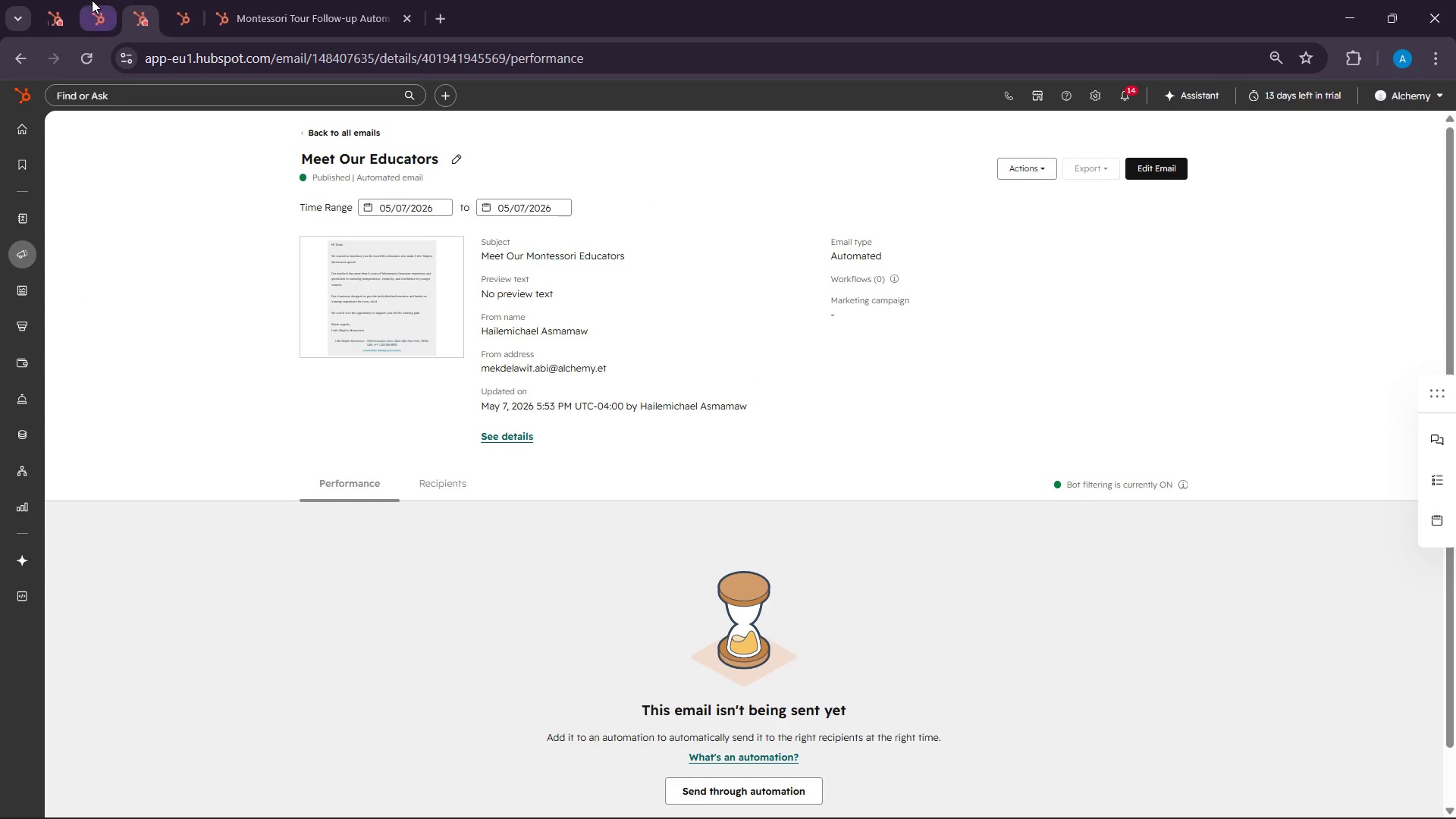 
left_click([92, 0])
 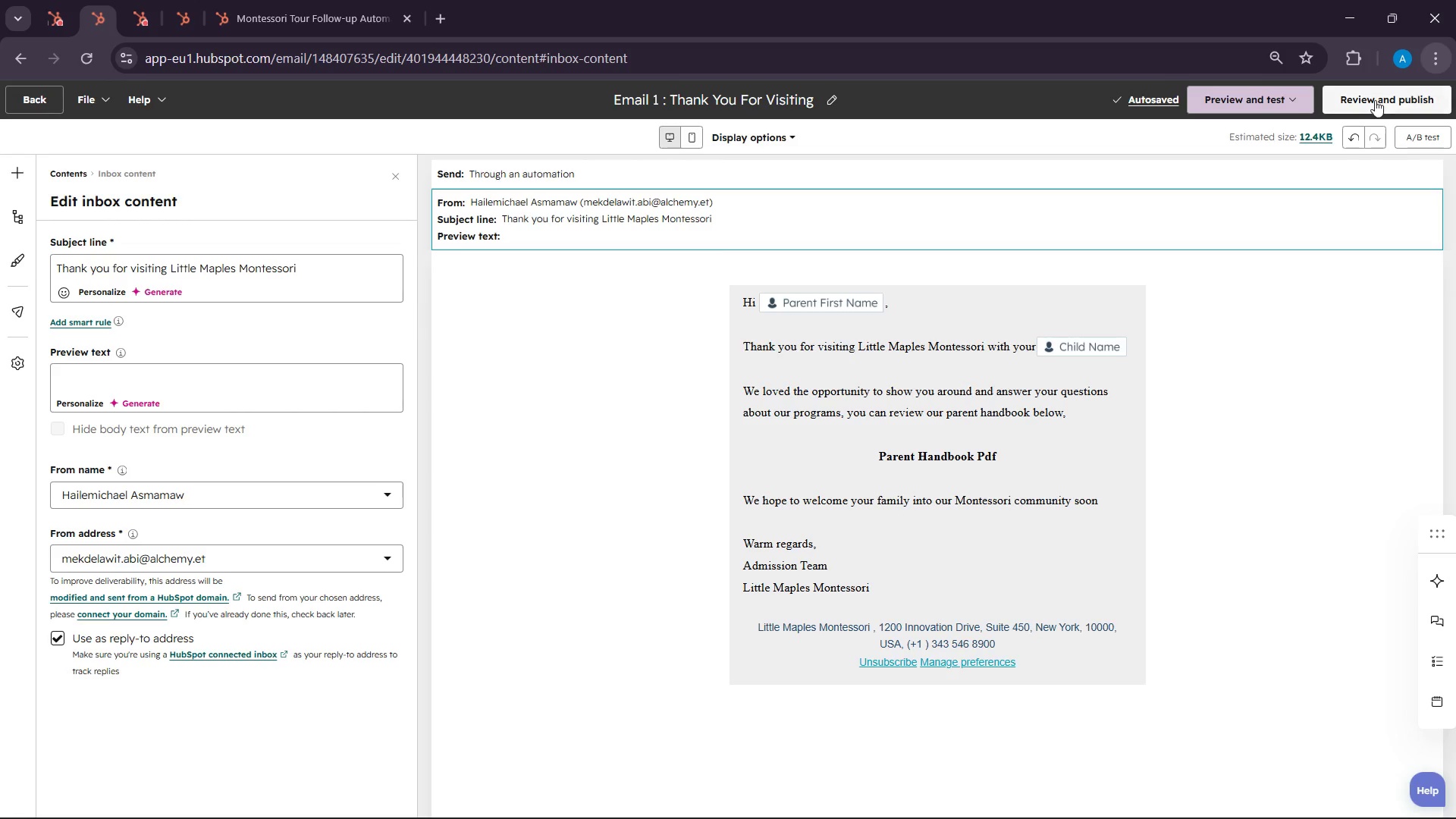 
left_click([1373, 100])
 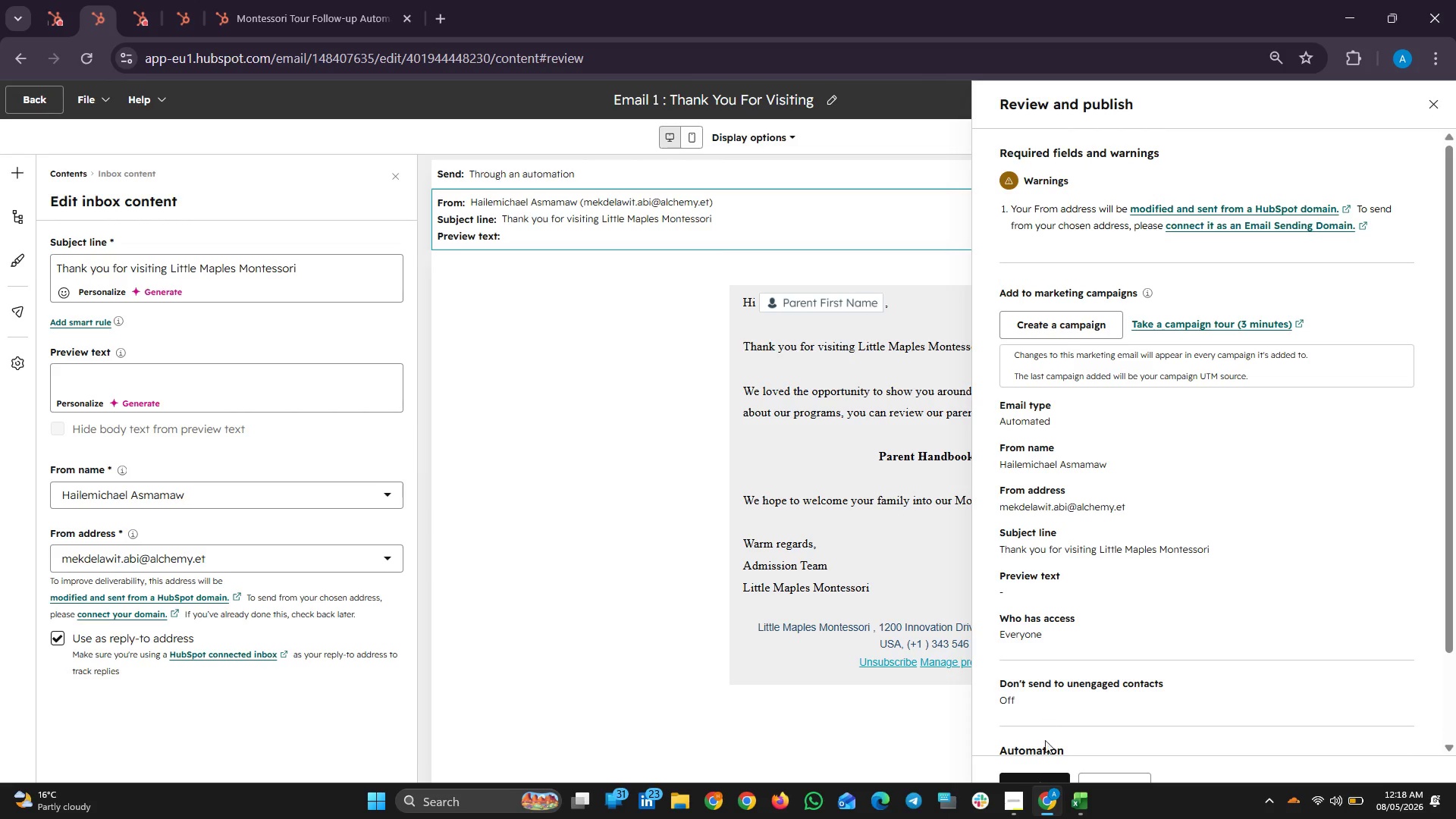 
left_click([1025, 780])
 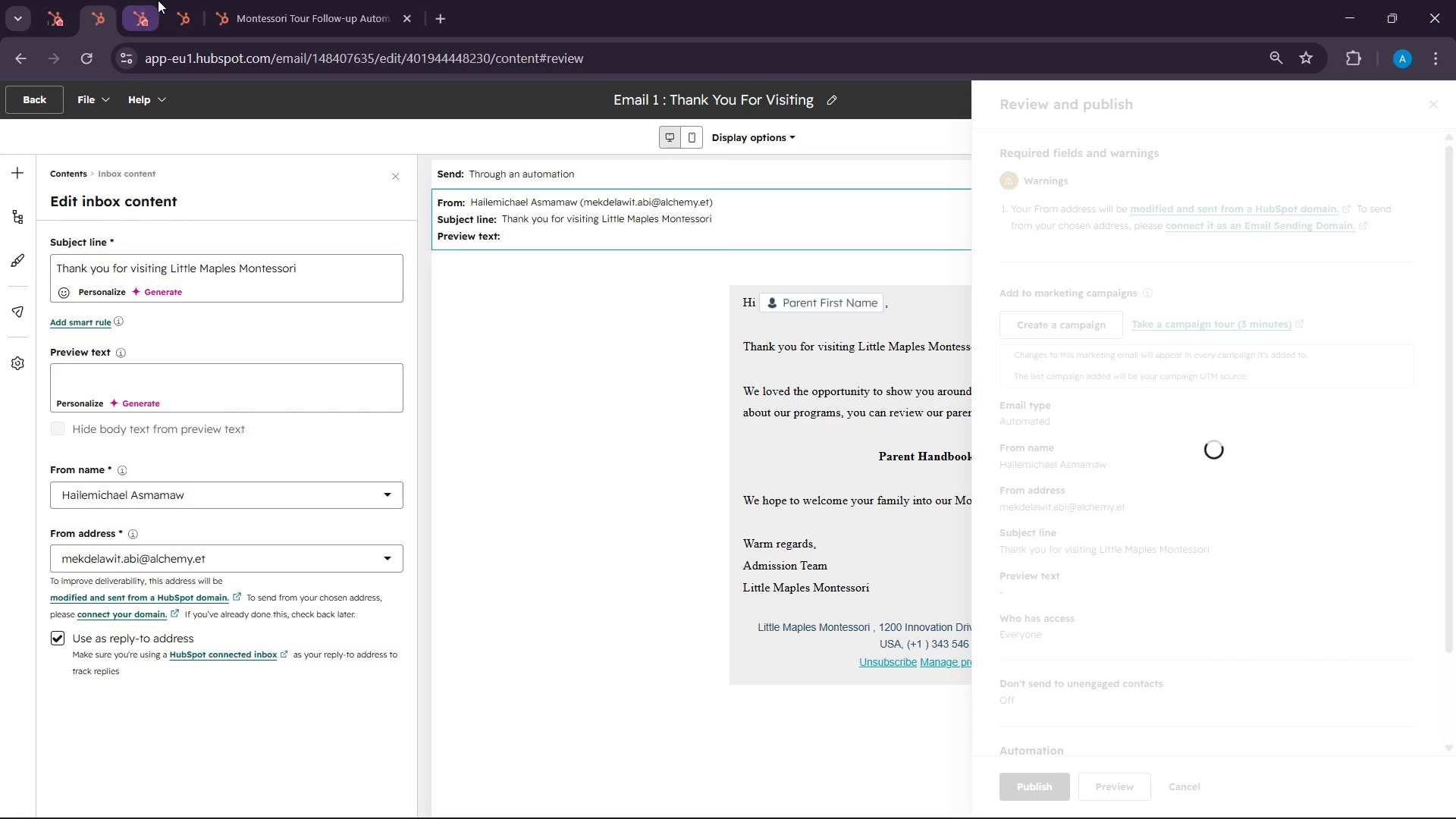 
mouse_move([285, 8])
 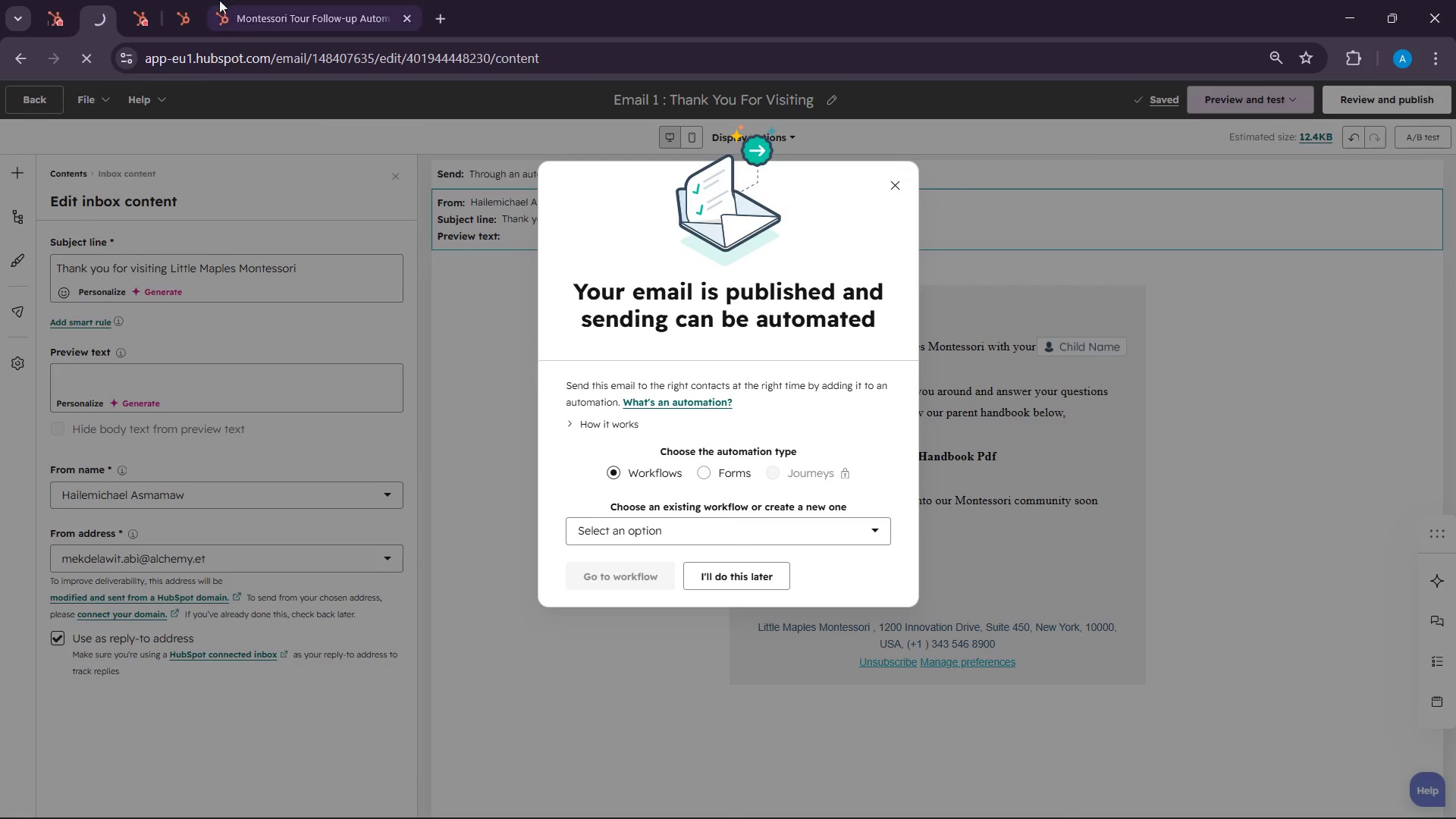 
left_click([286, 0])
 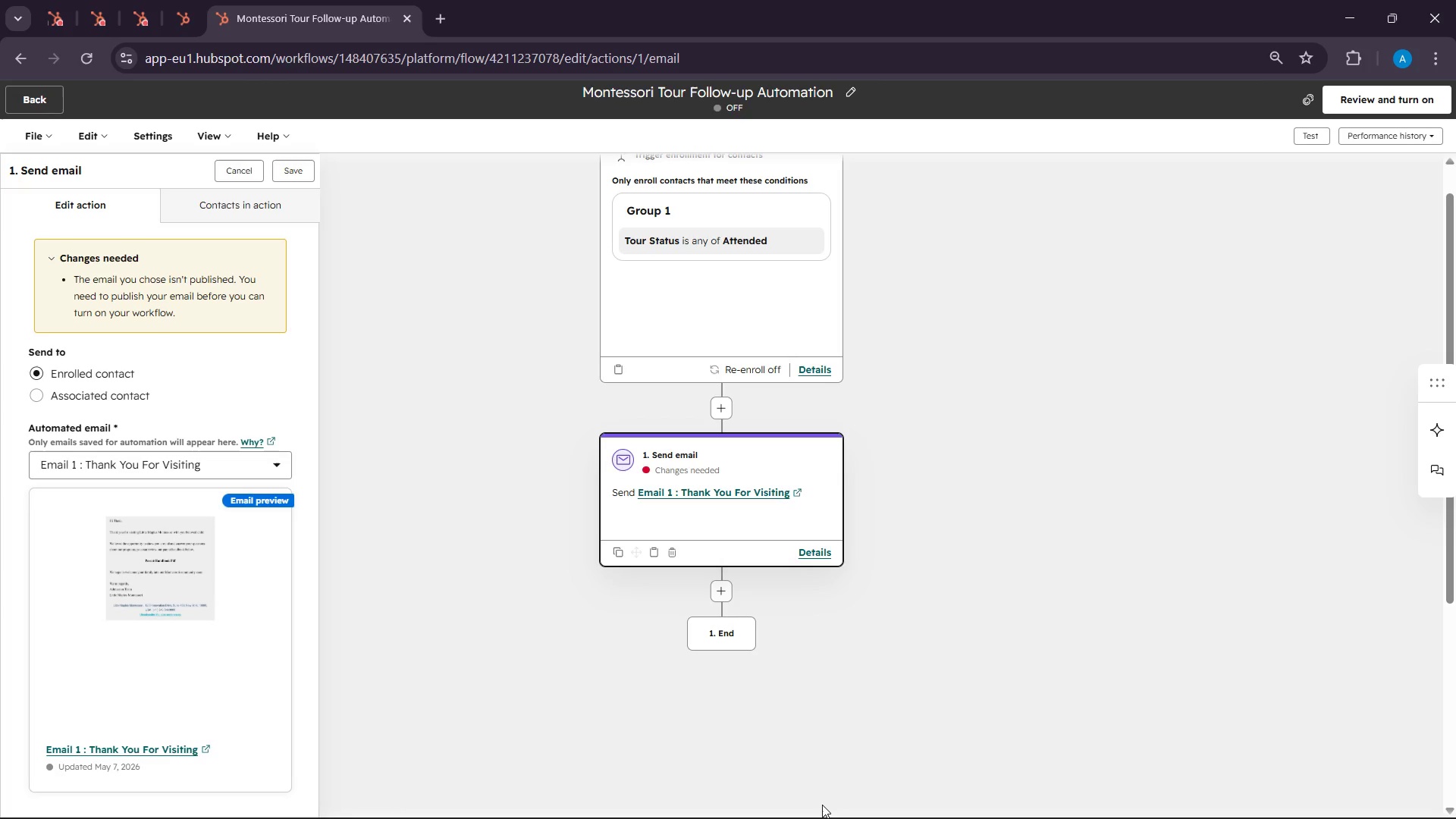 
wait(44.92)
 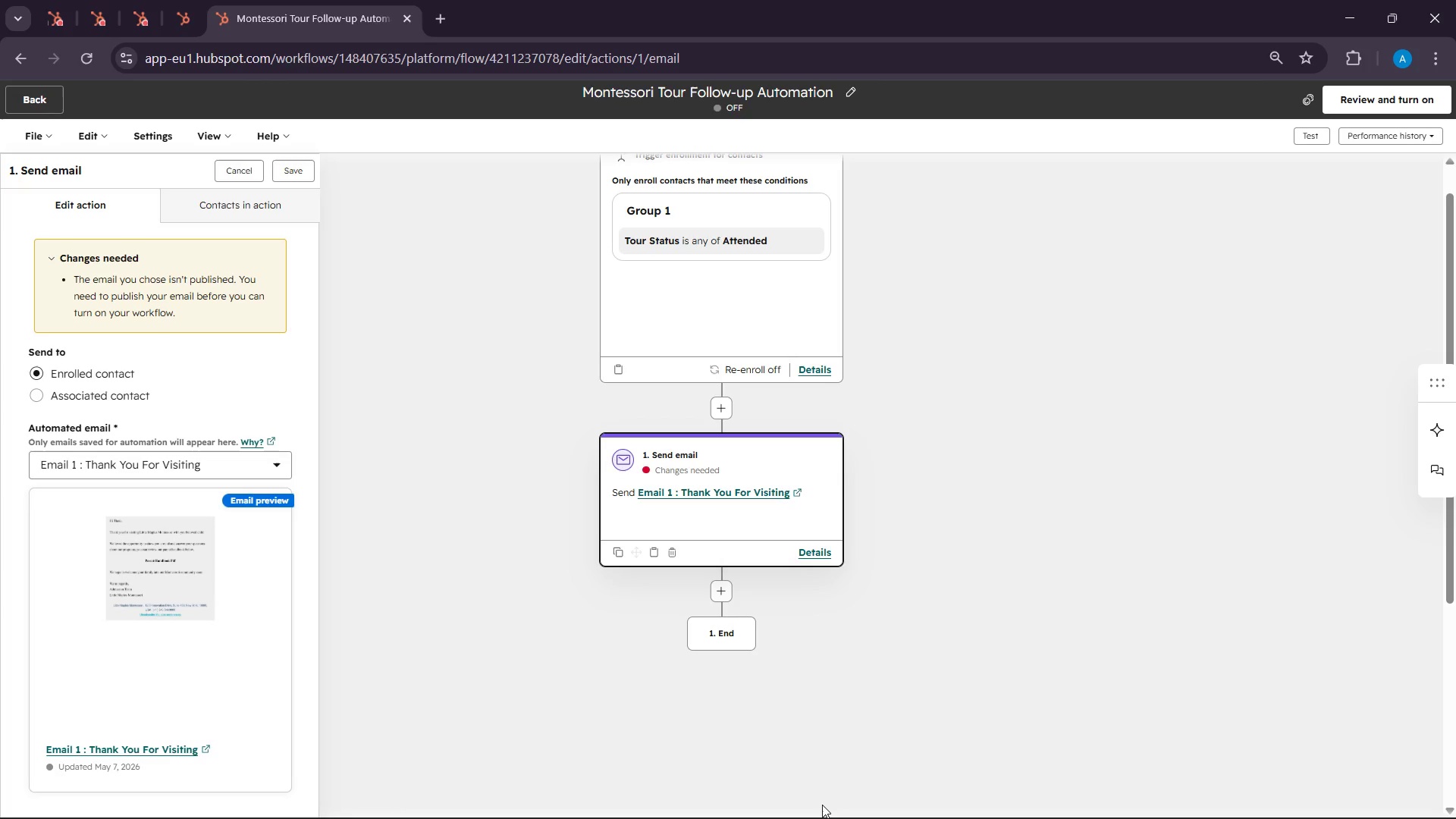 
left_click([308, 165])
 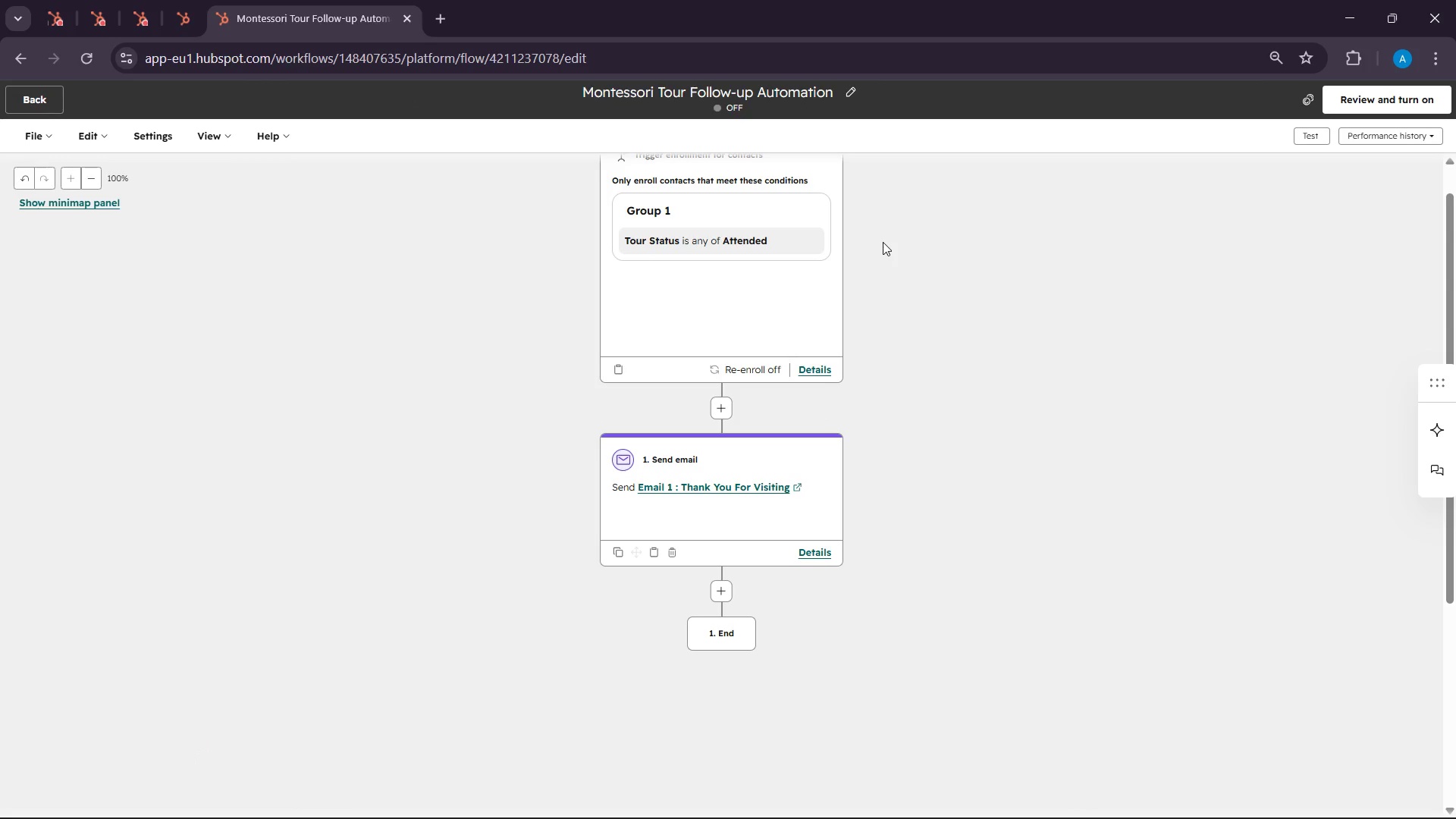 
wait(5.66)
 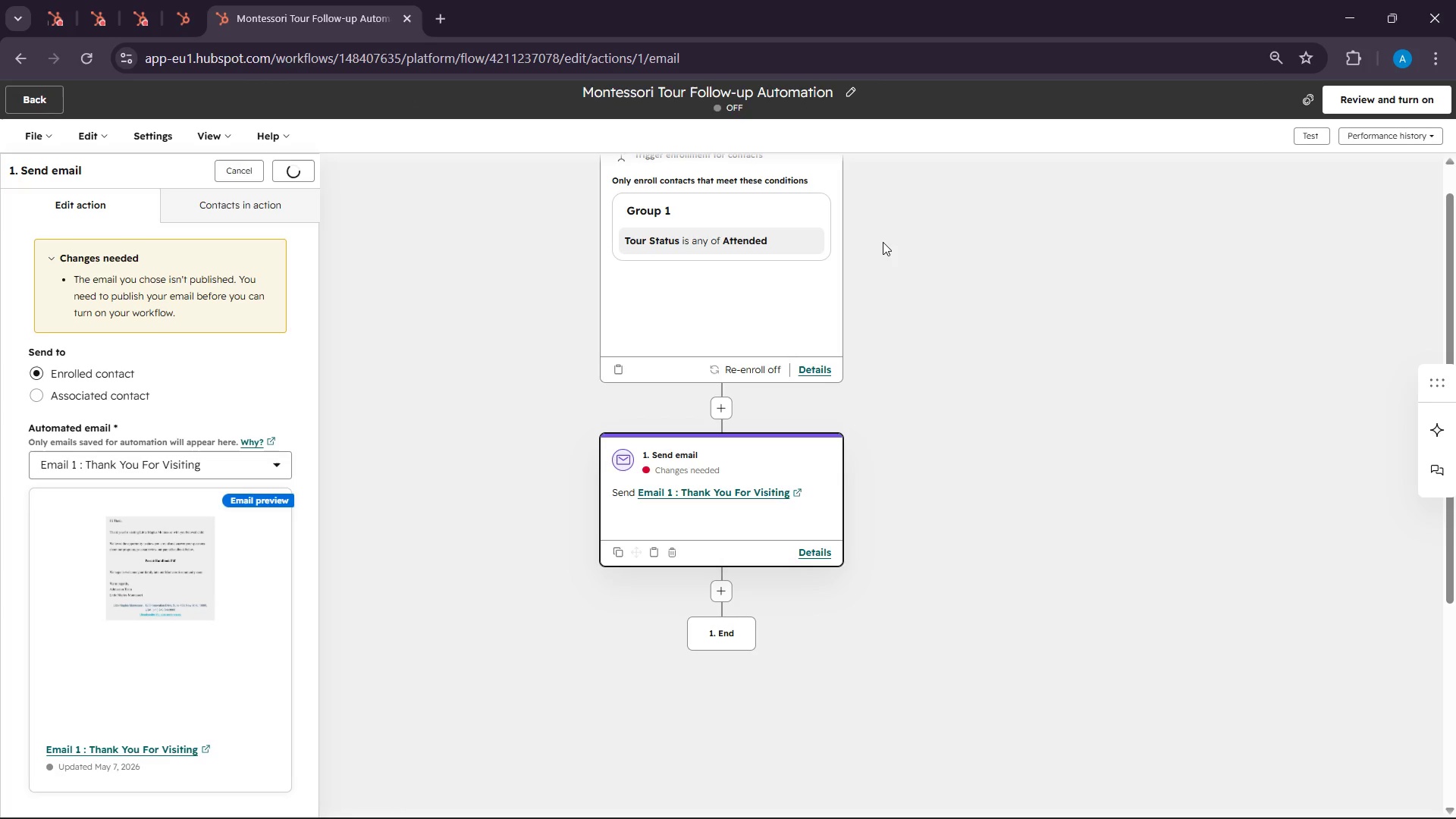 
scroll: coordinate [762, 551], scroll_direction: down, amount: 3.0
 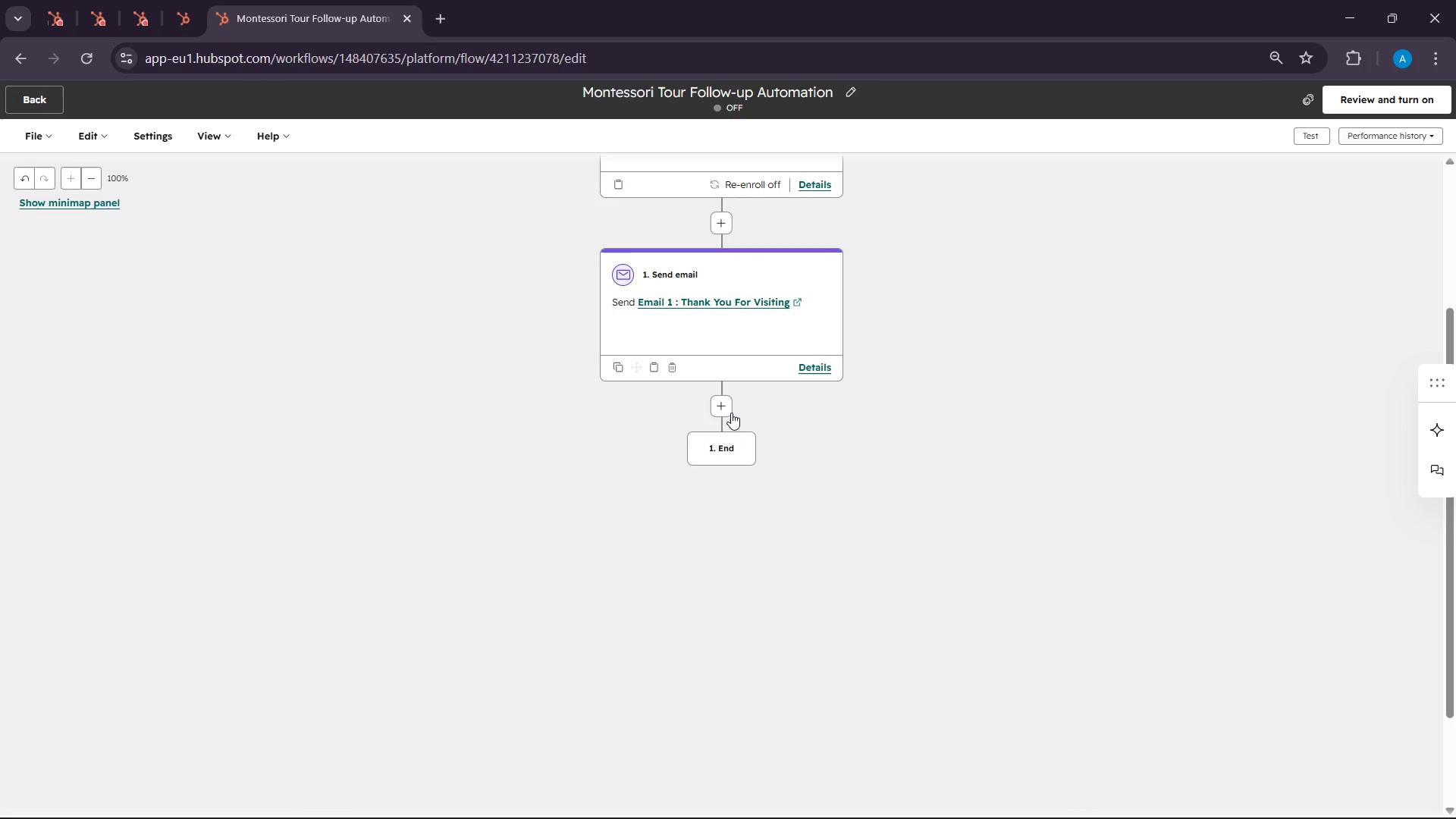 
left_click([730, 412])
 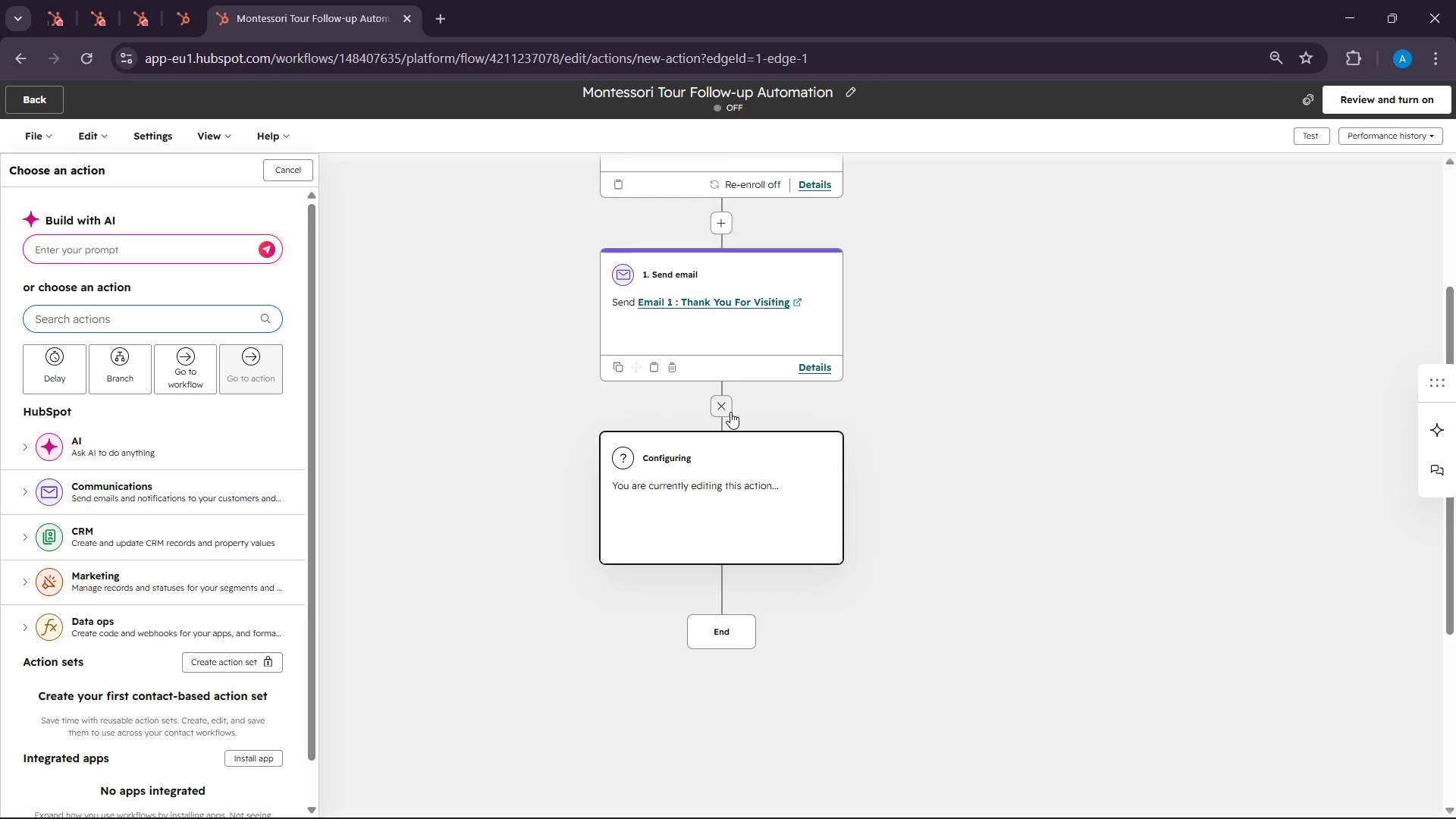 
wait(8.66)
 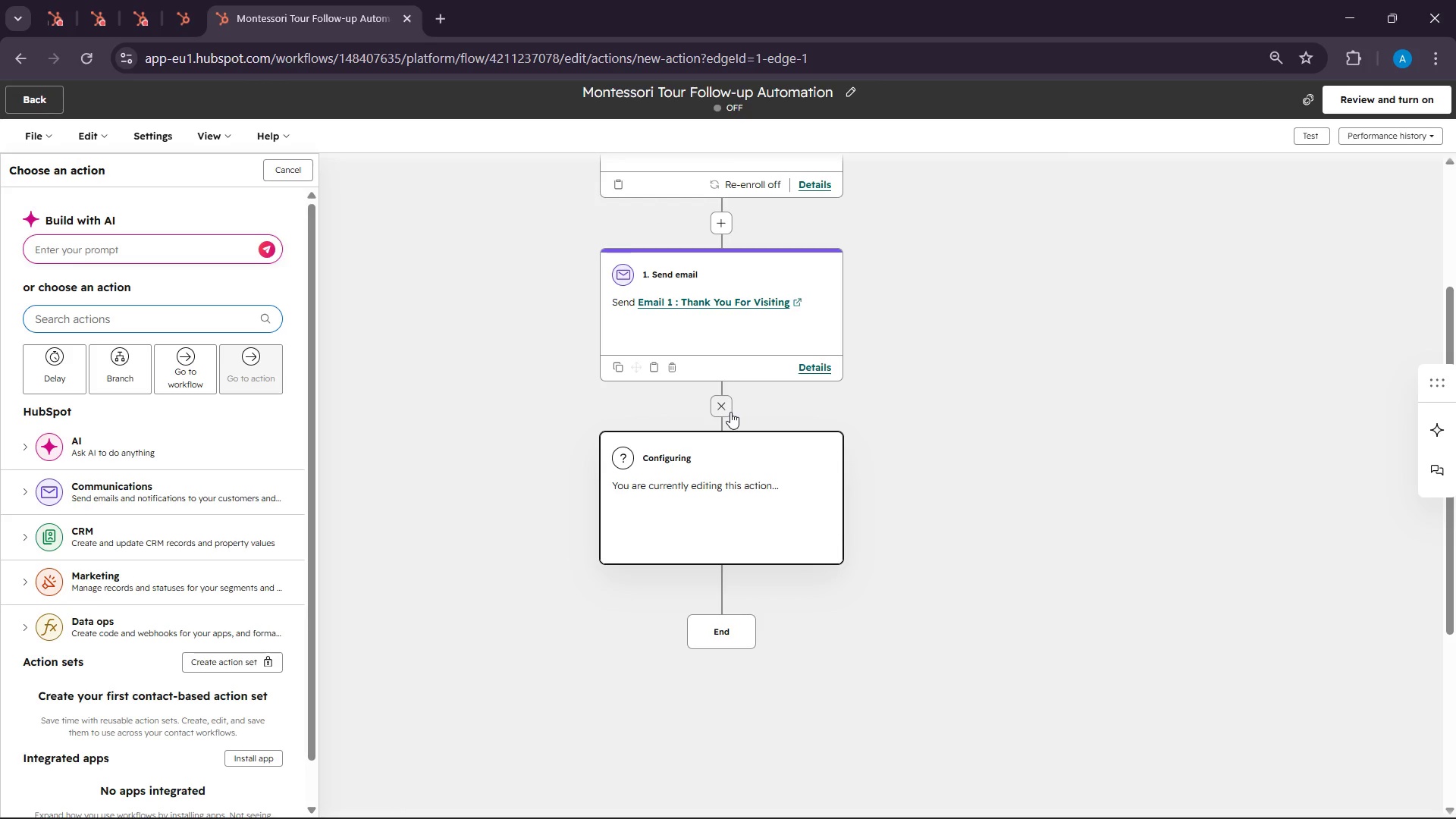 
left_click([85, 347])
 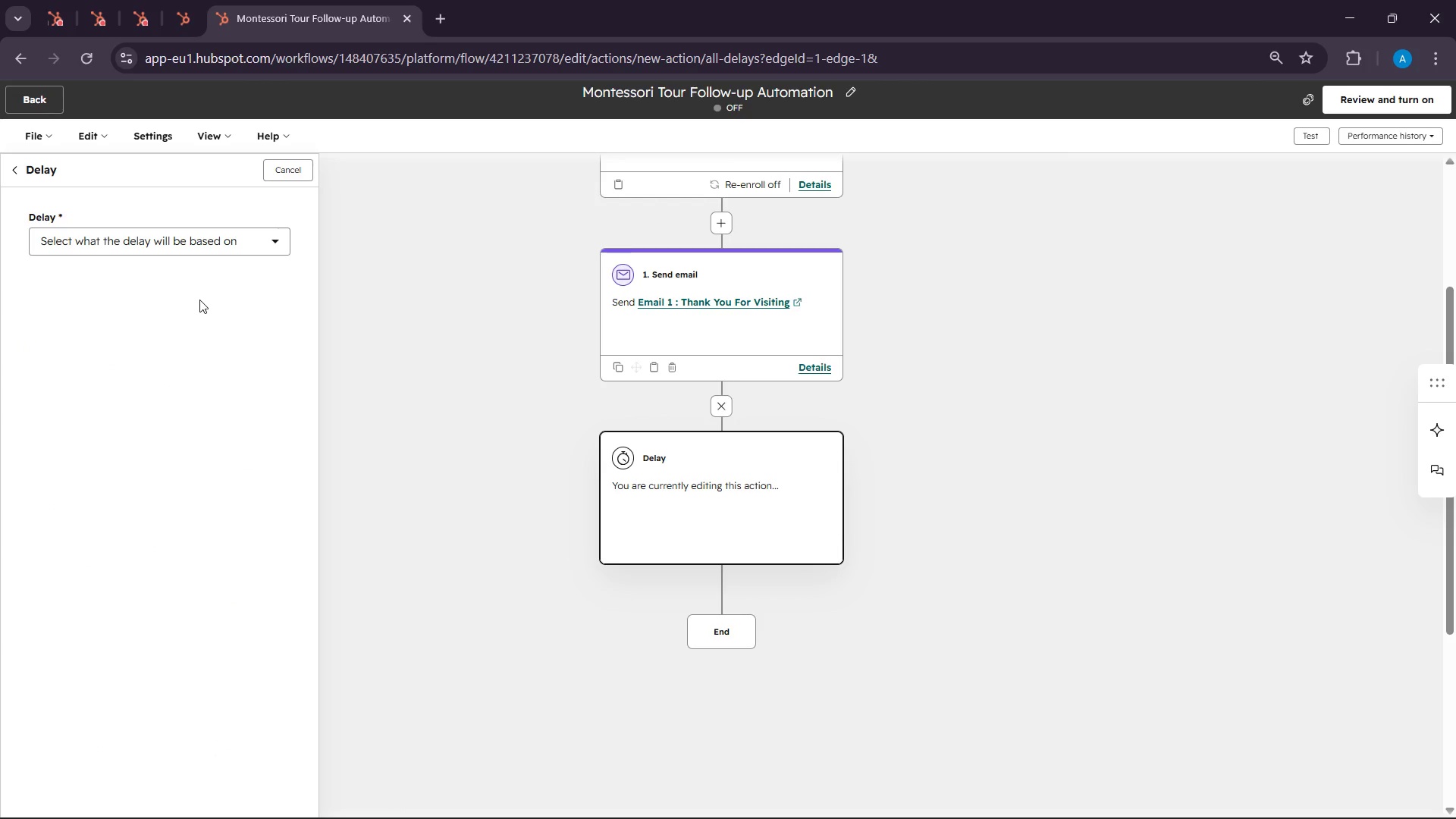 
left_click([182, 251])
 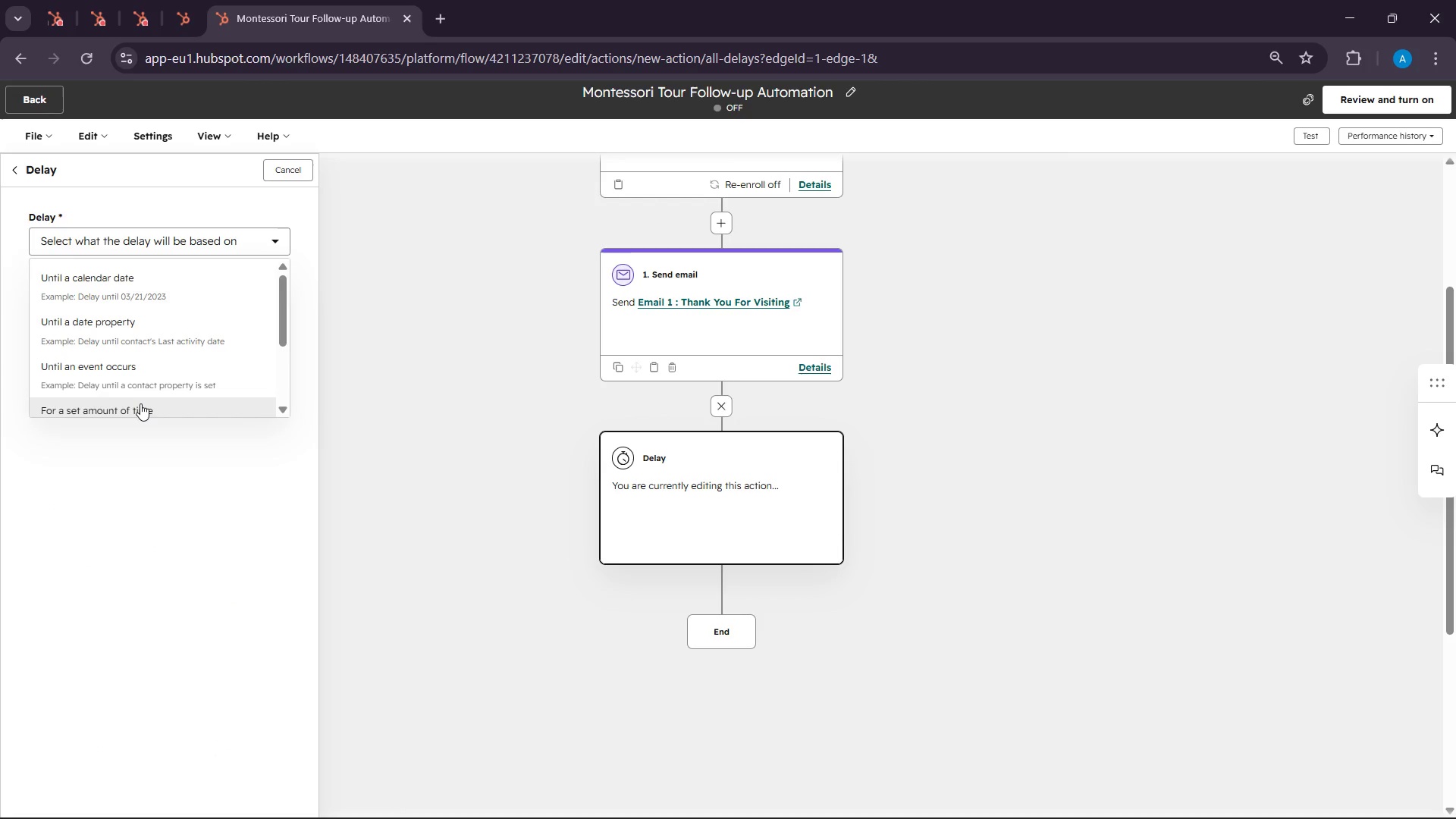 
left_click([140, 403])
 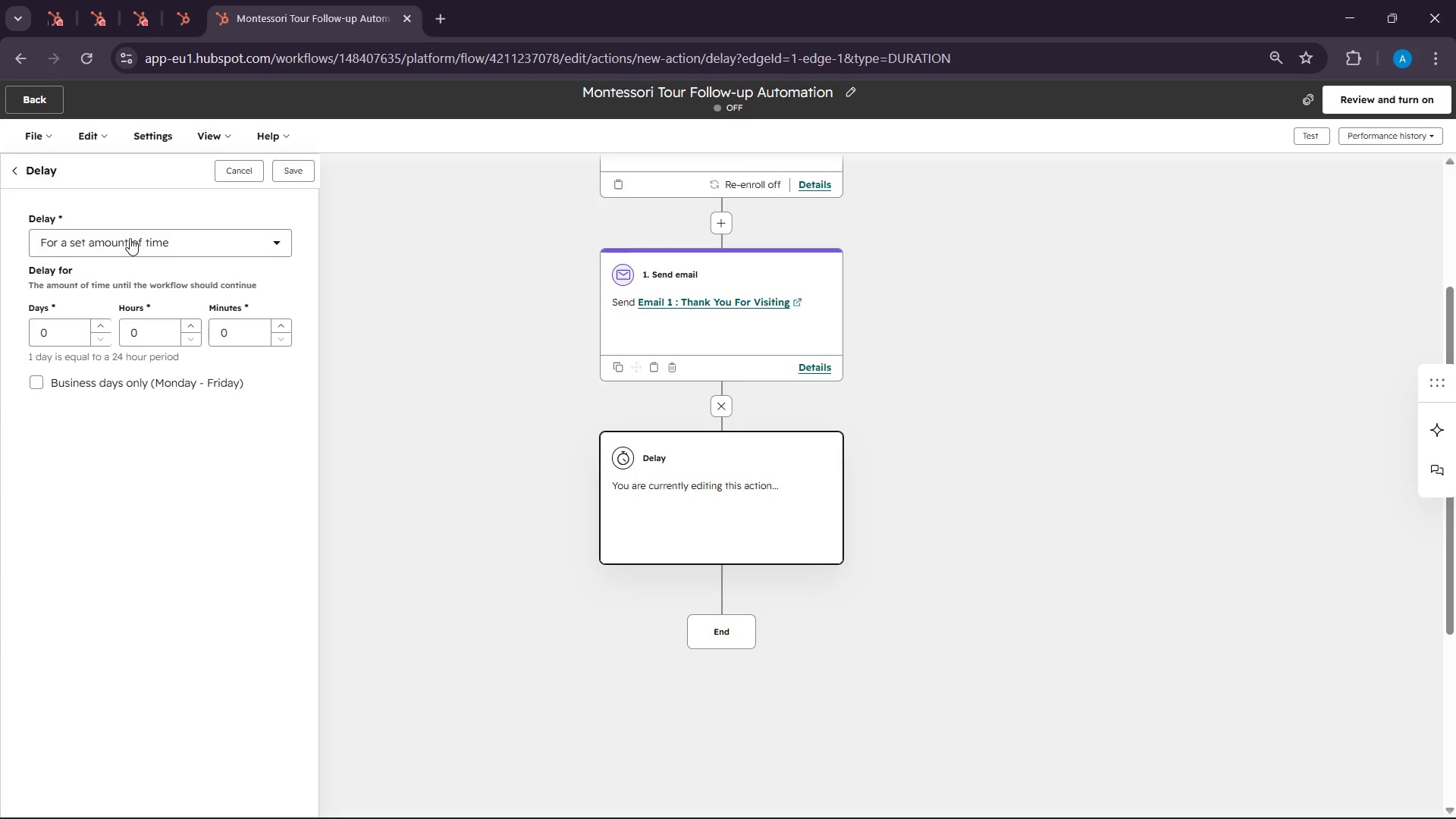 
left_click([130, 238])
 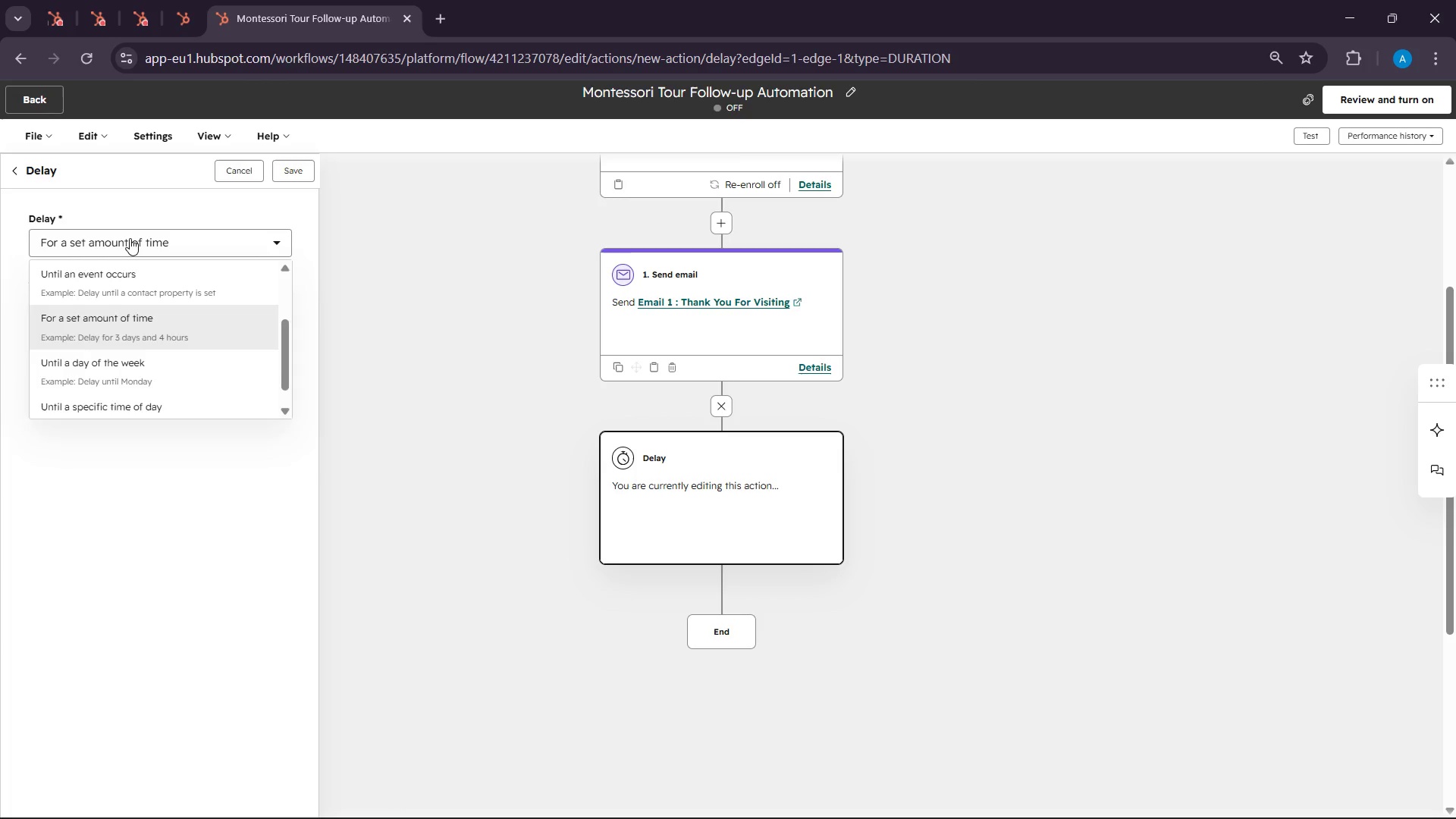 
left_click([130, 238])
 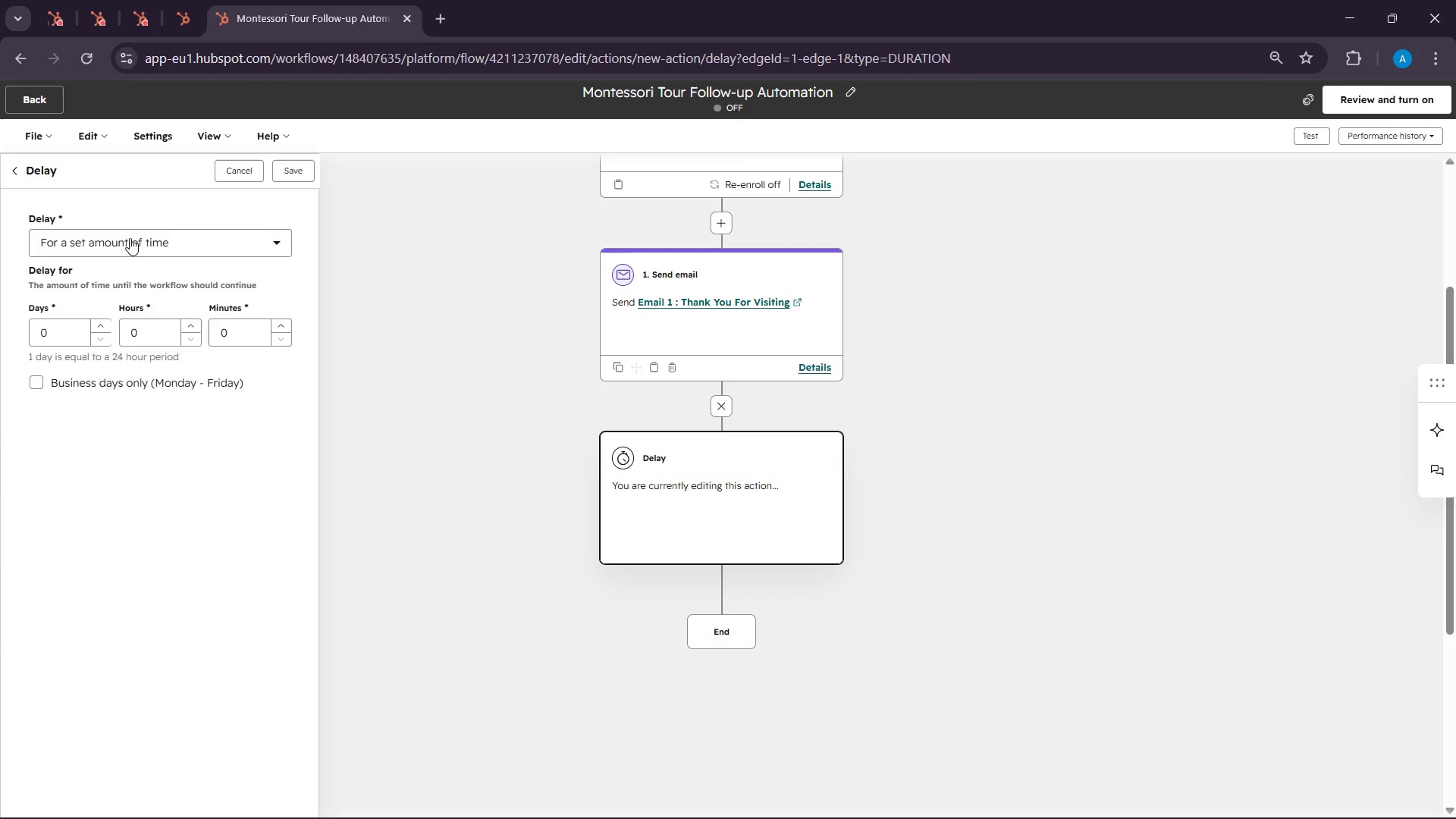 
left_click([130, 238])
 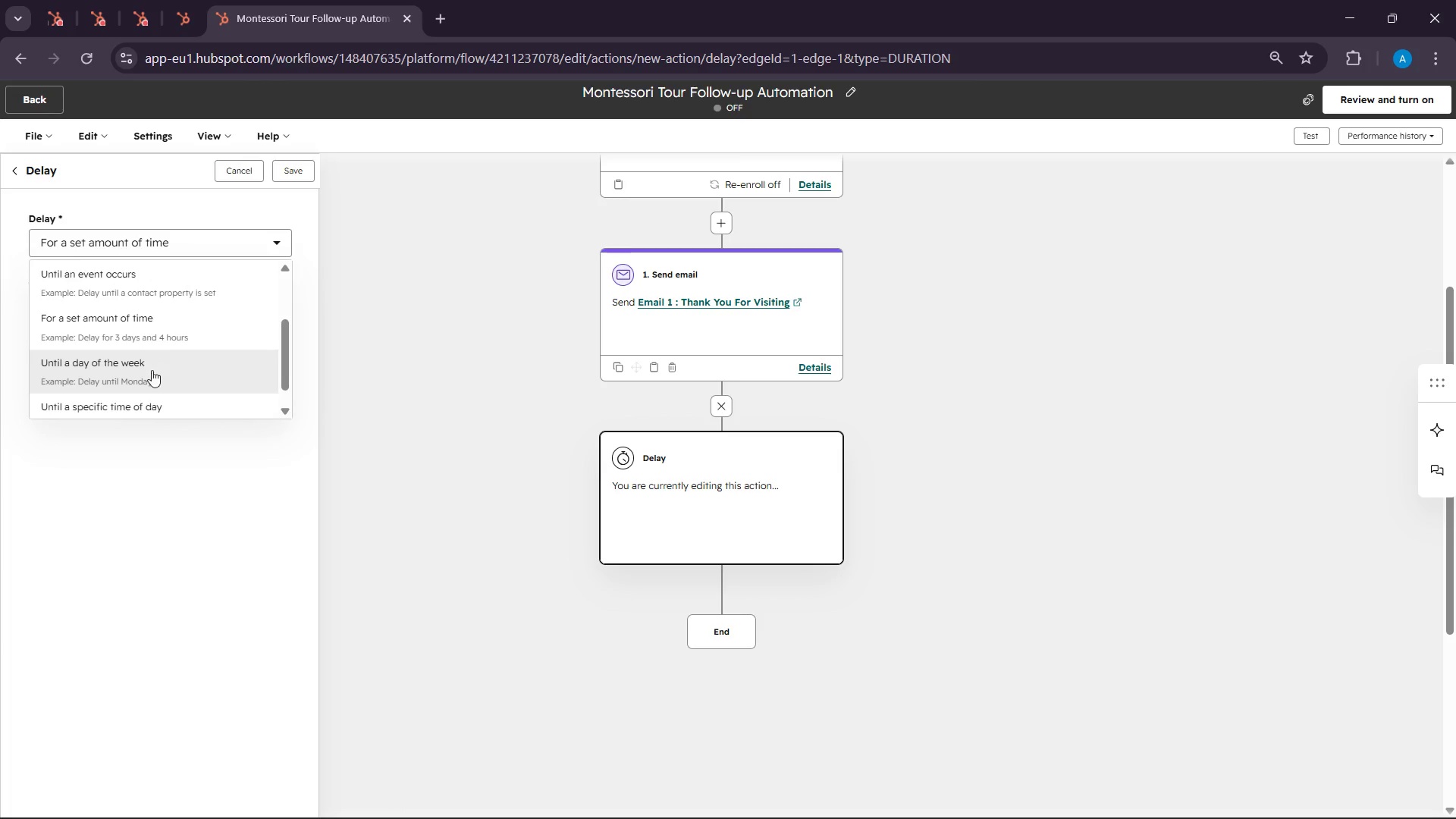 
left_click([131, 403])
 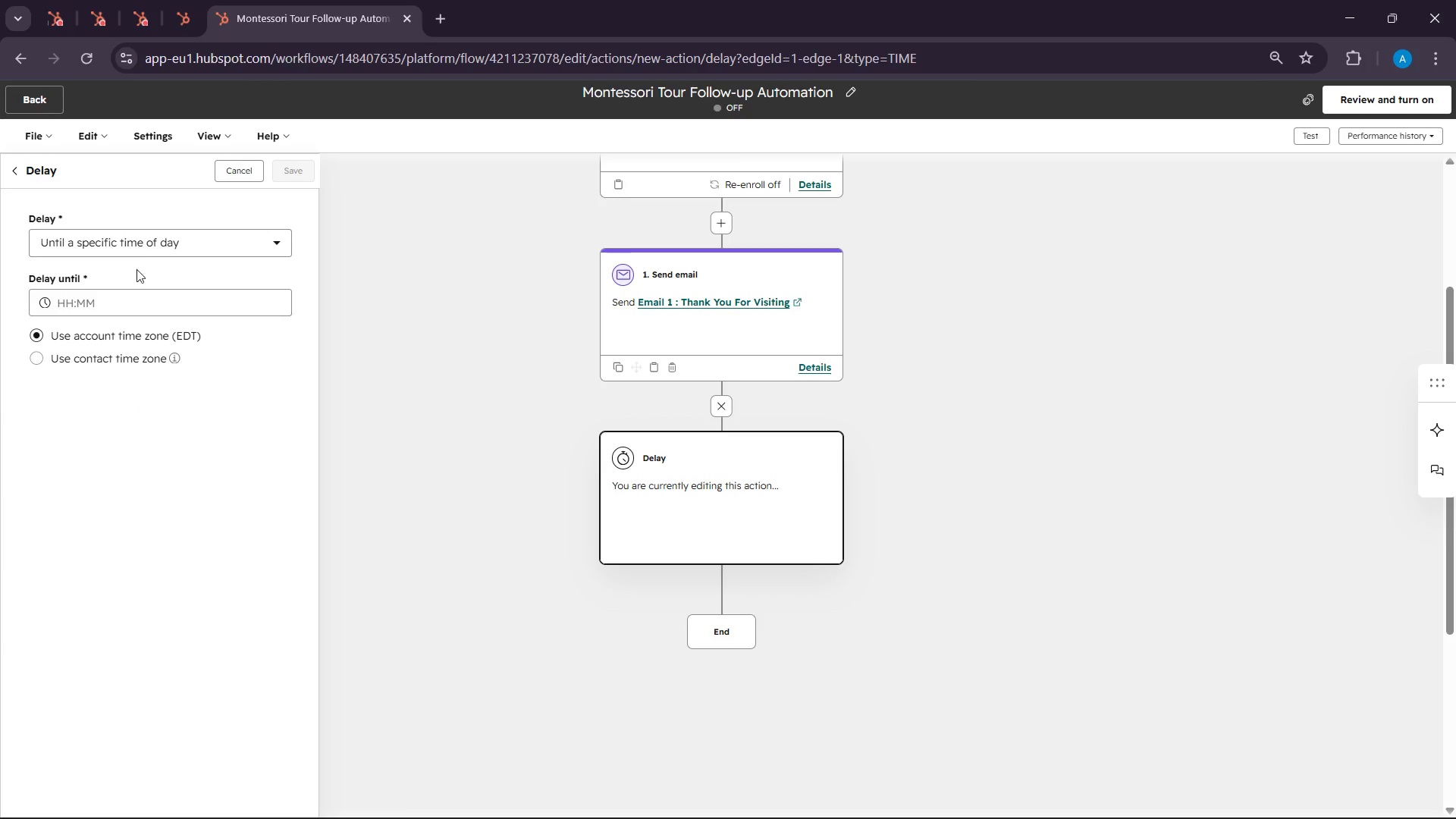 
left_click([150, 253])
 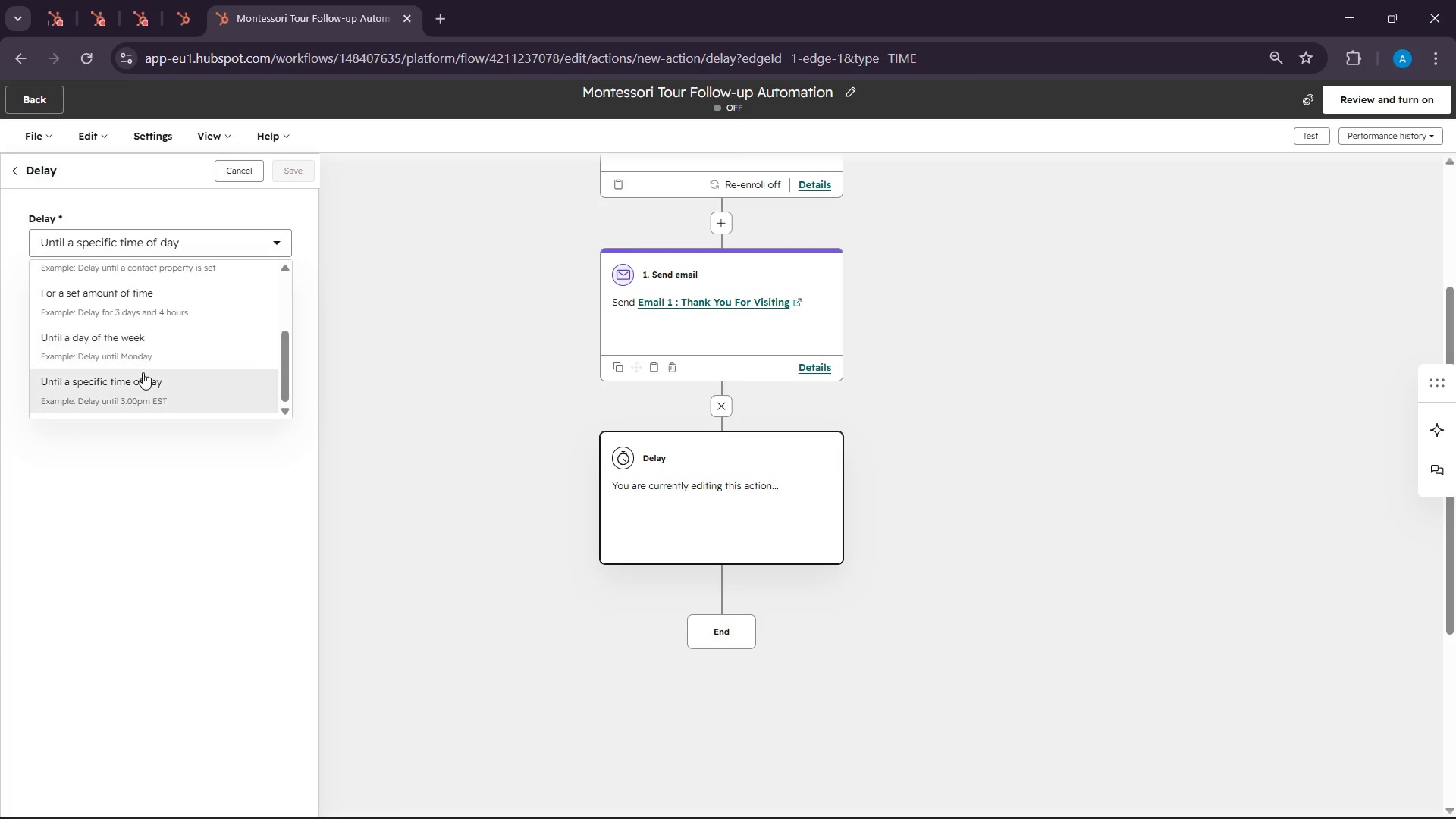 
scroll: coordinate [143, 373], scroll_direction: up, amount: 5.0
 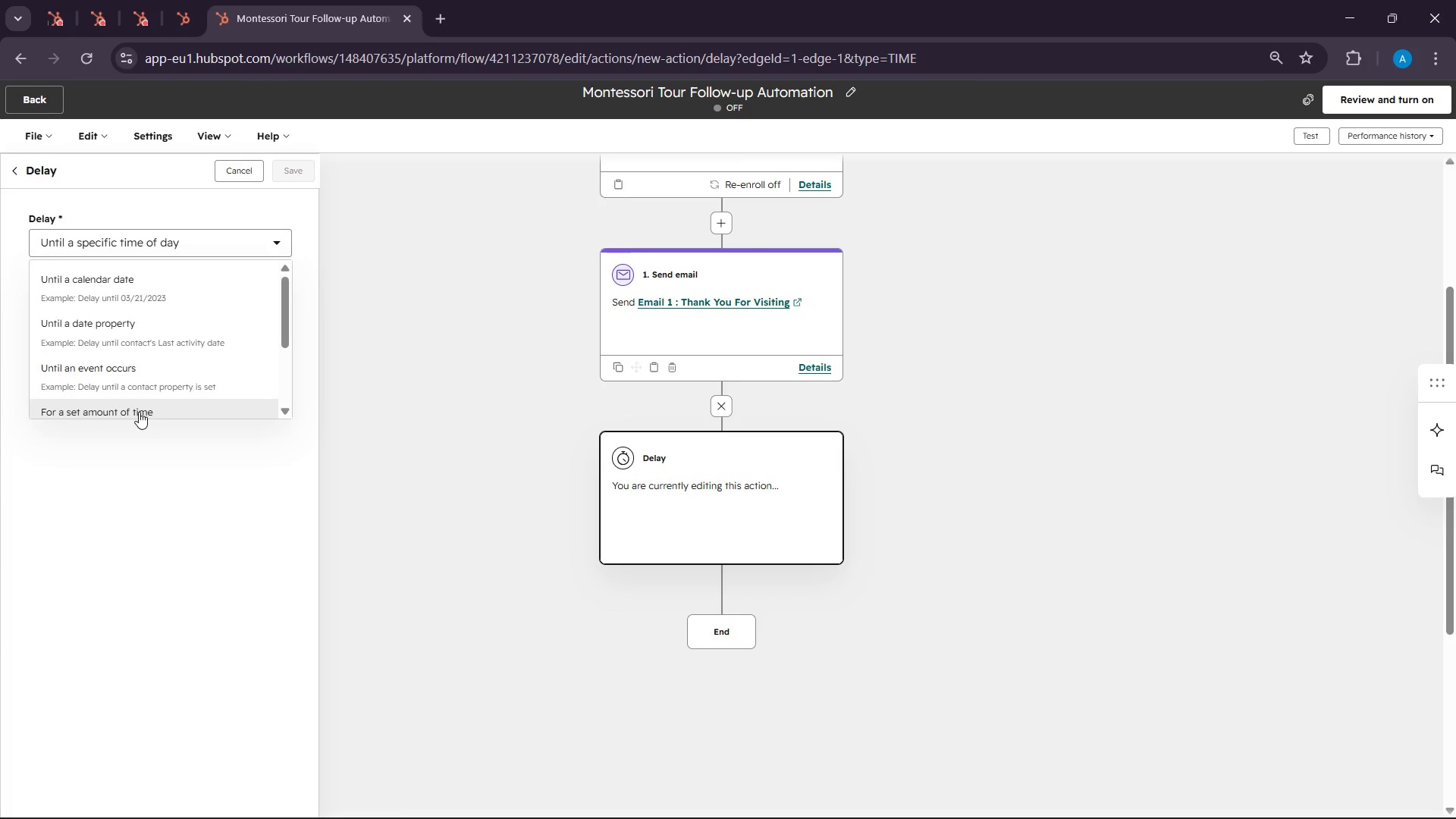 
left_click([139, 412])
 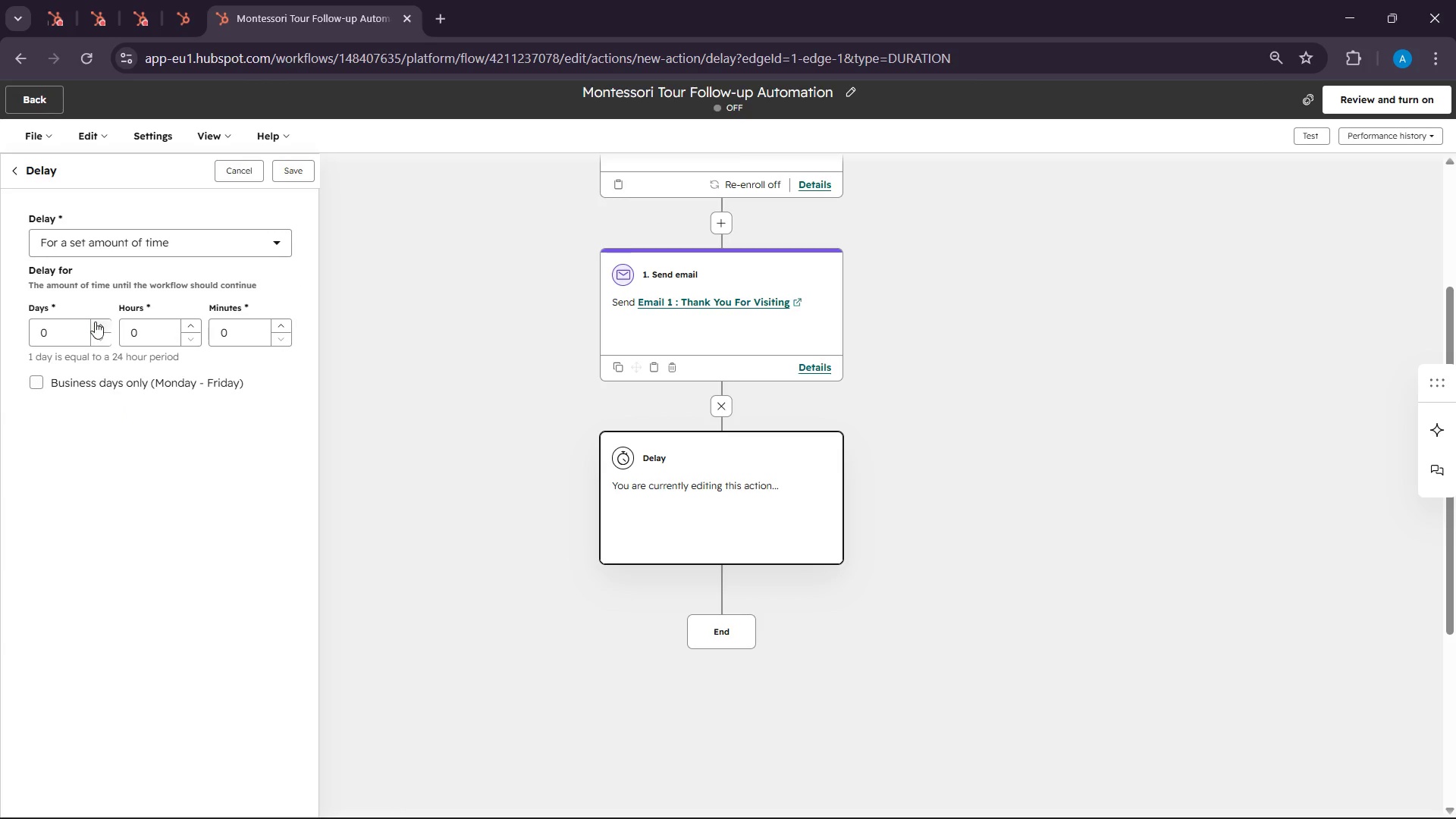 
left_click([95, 321])
 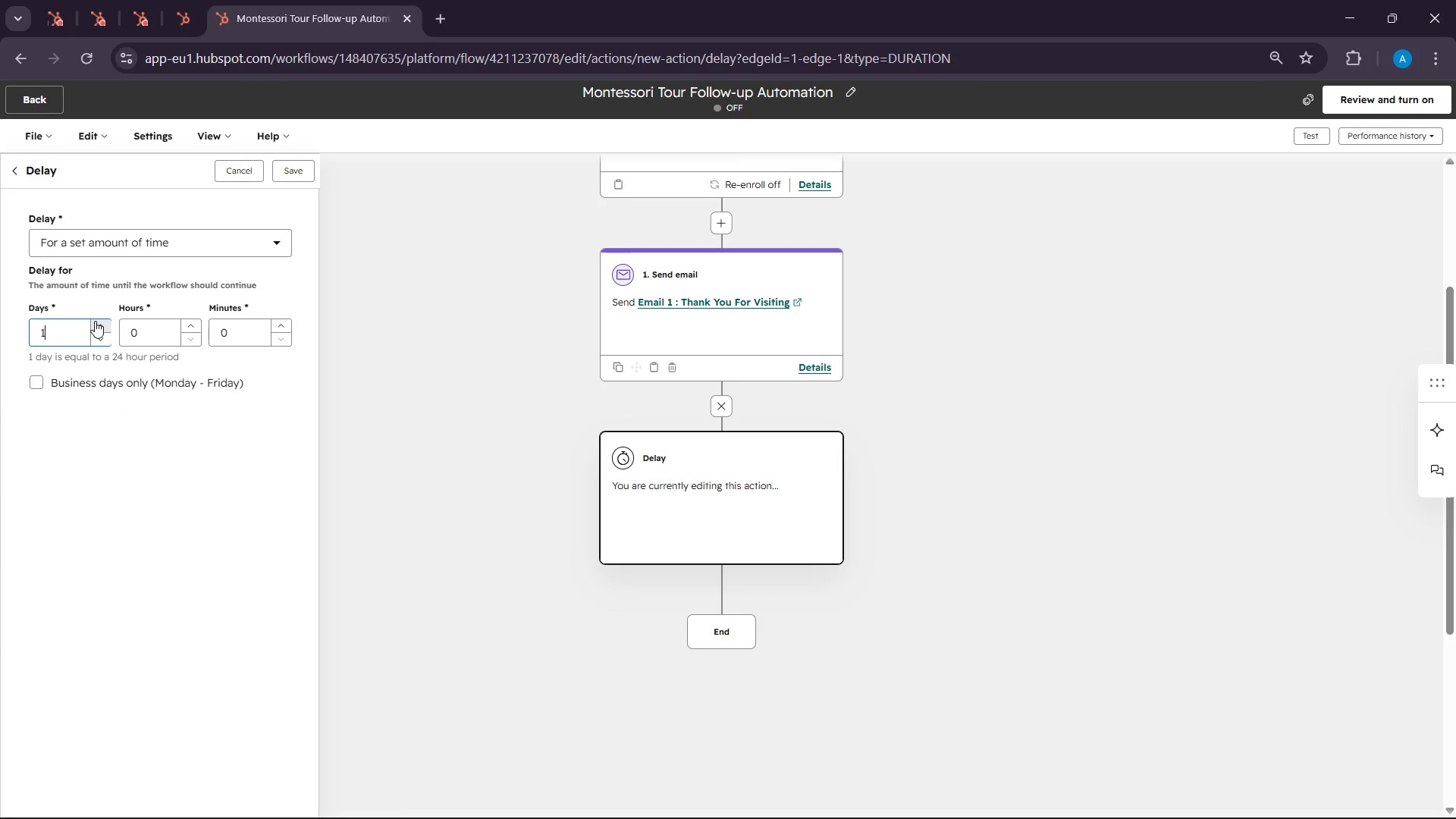 
left_click([95, 321])
 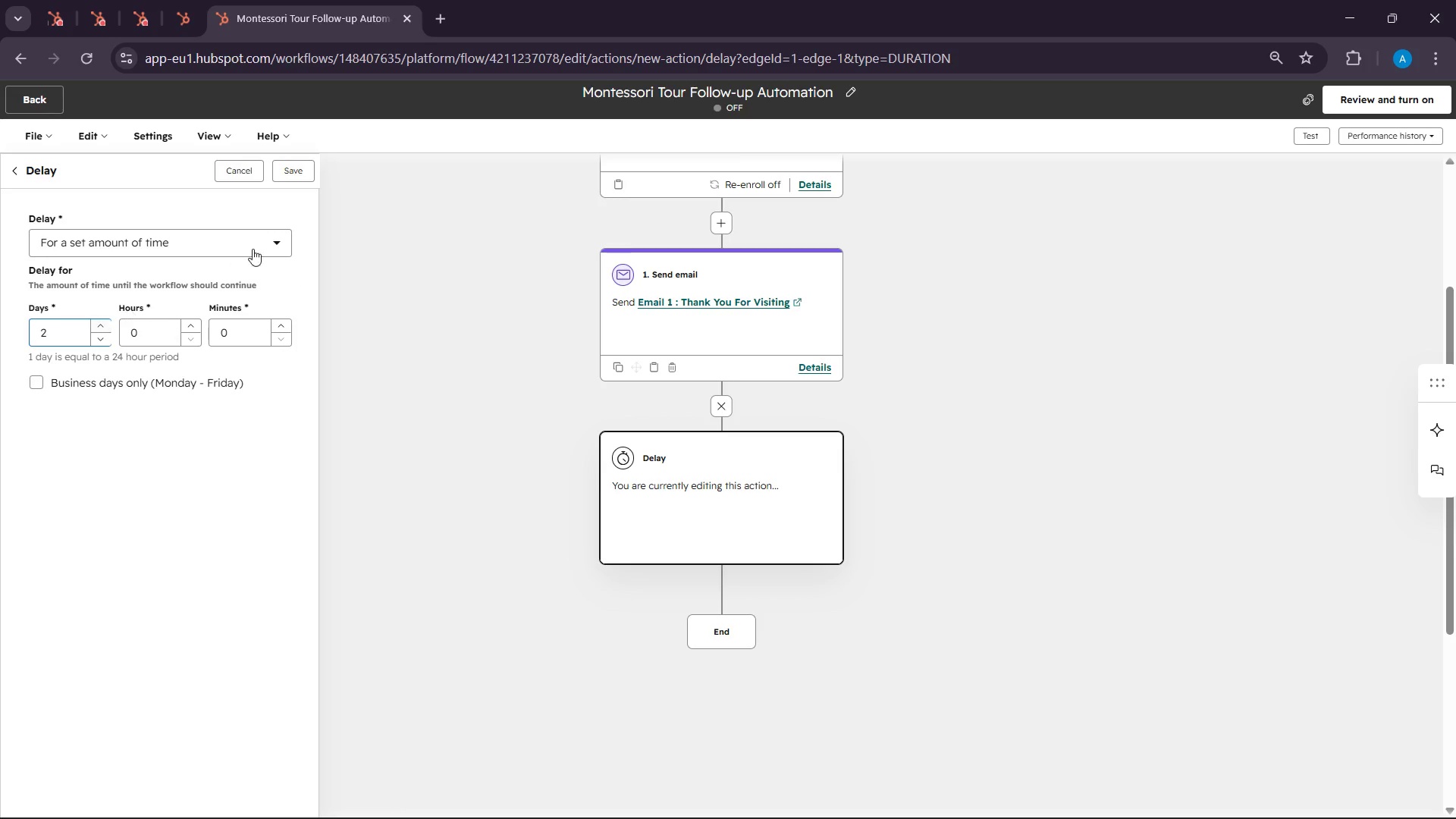 
left_click([287, 170])
 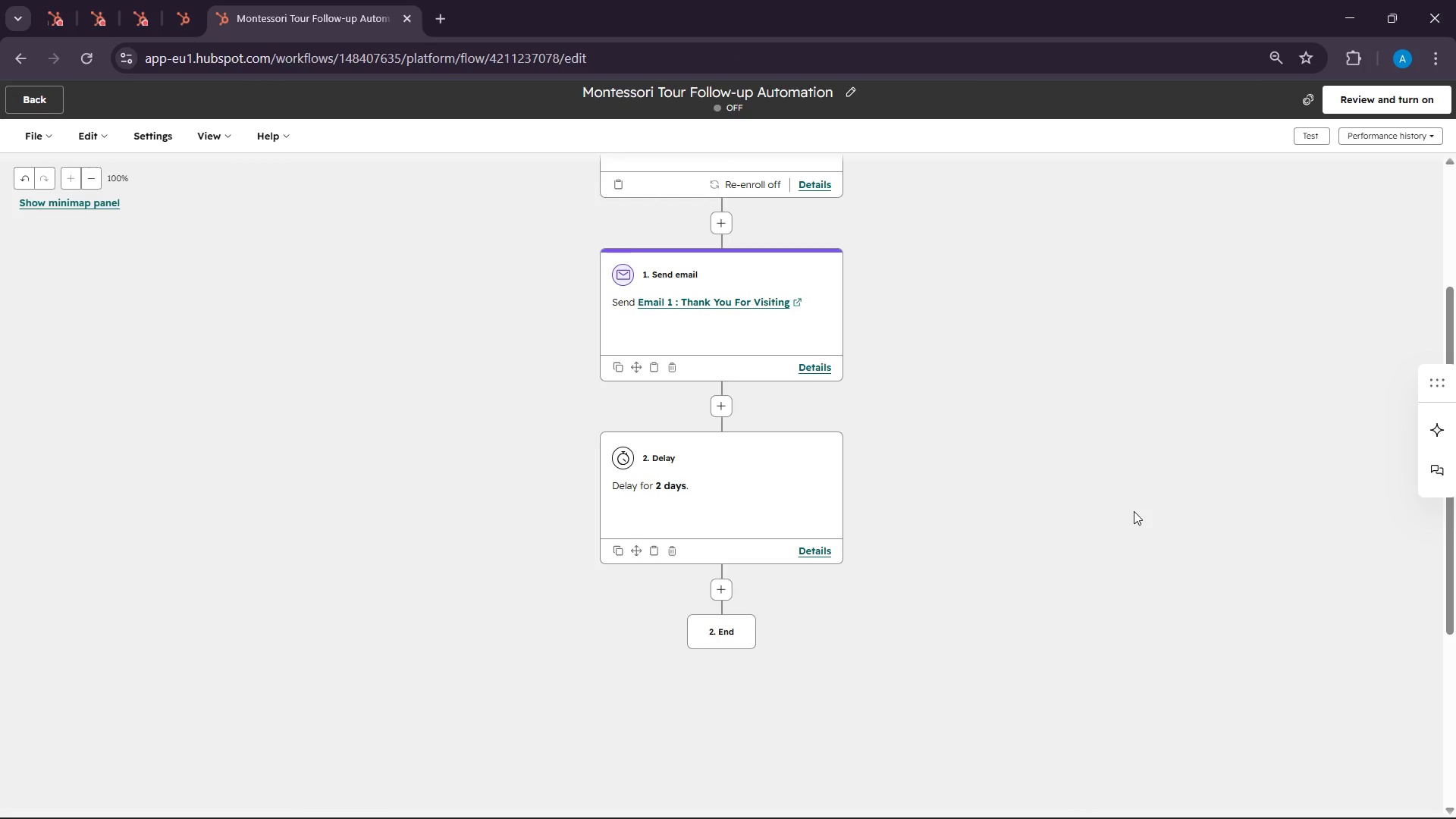 
wait(5.5)
 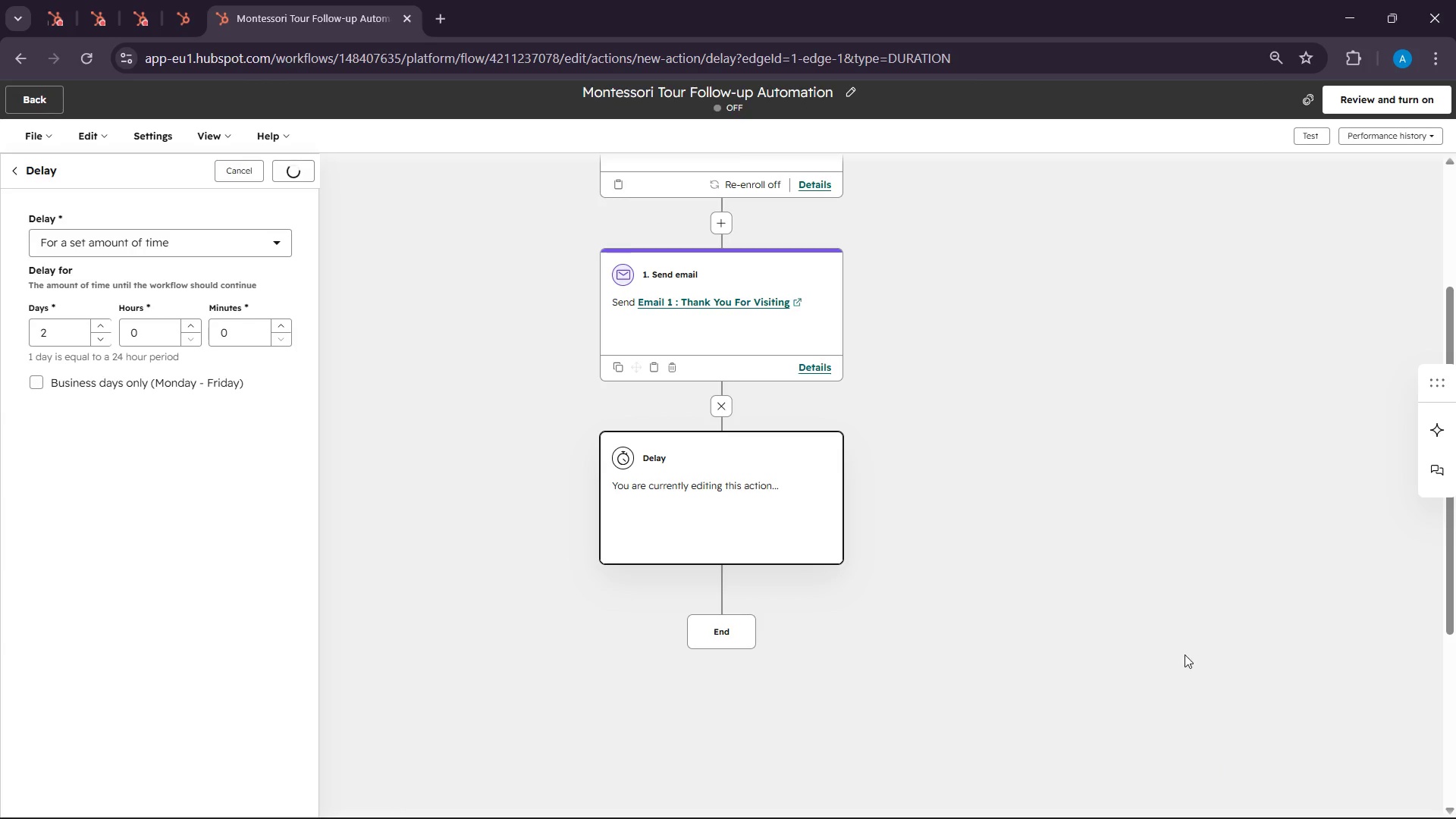 
scroll: coordinate [1214, 629], scroll_direction: down, amount: 2.0
 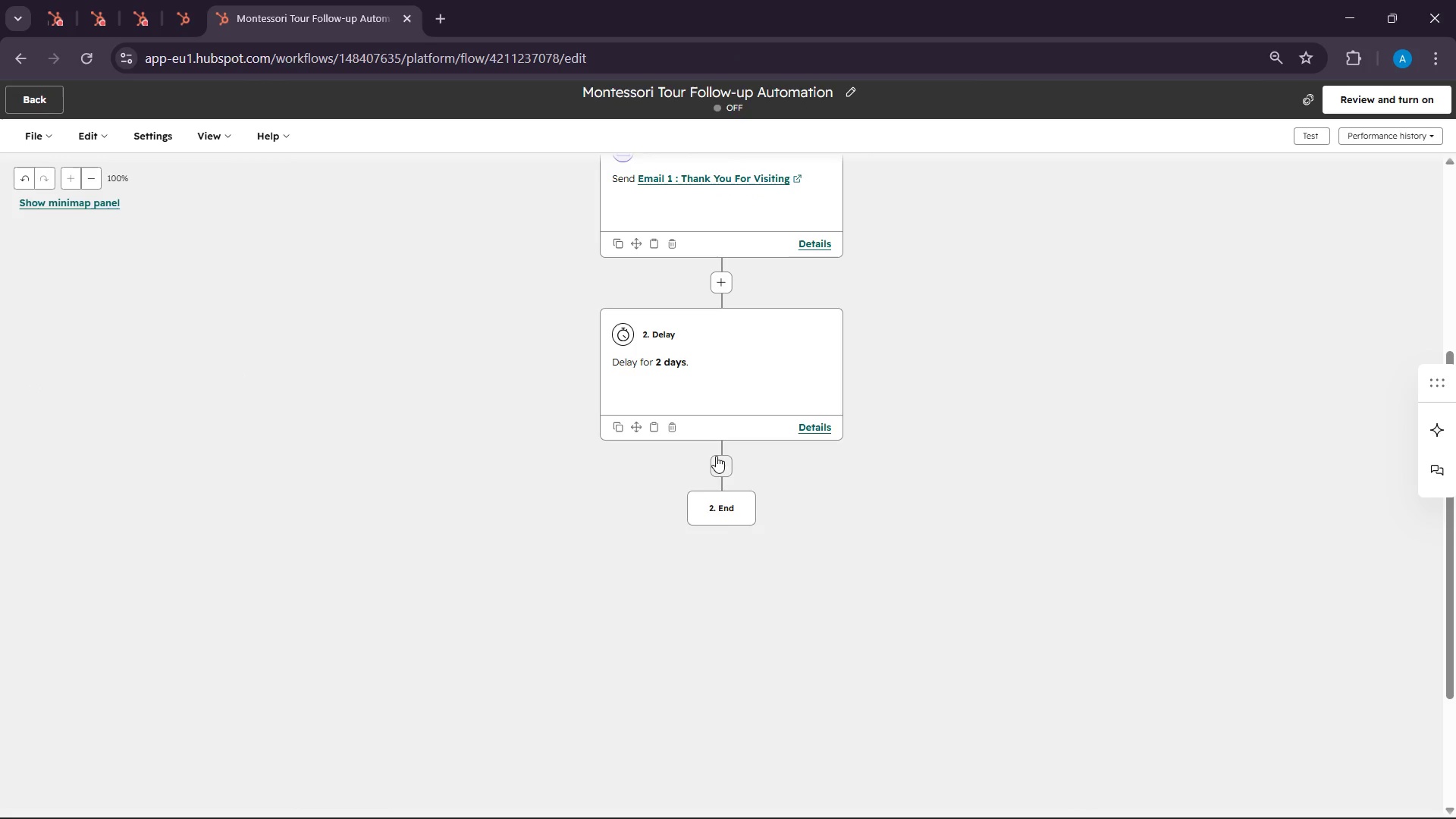 
left_click([722, 470])
 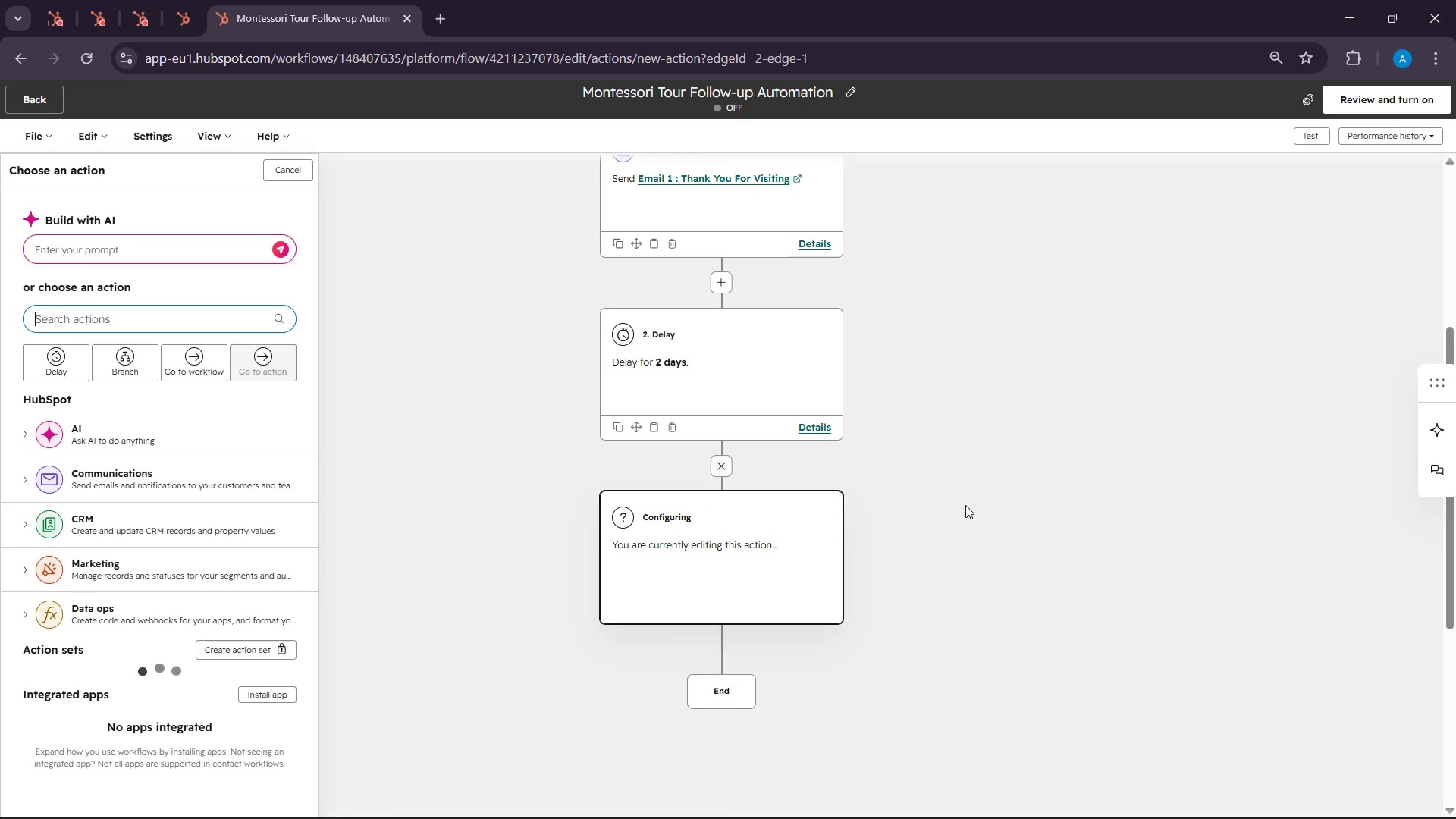 
scroll: coordinate [966, 506], scroll_direction: down, amount: 3.0
 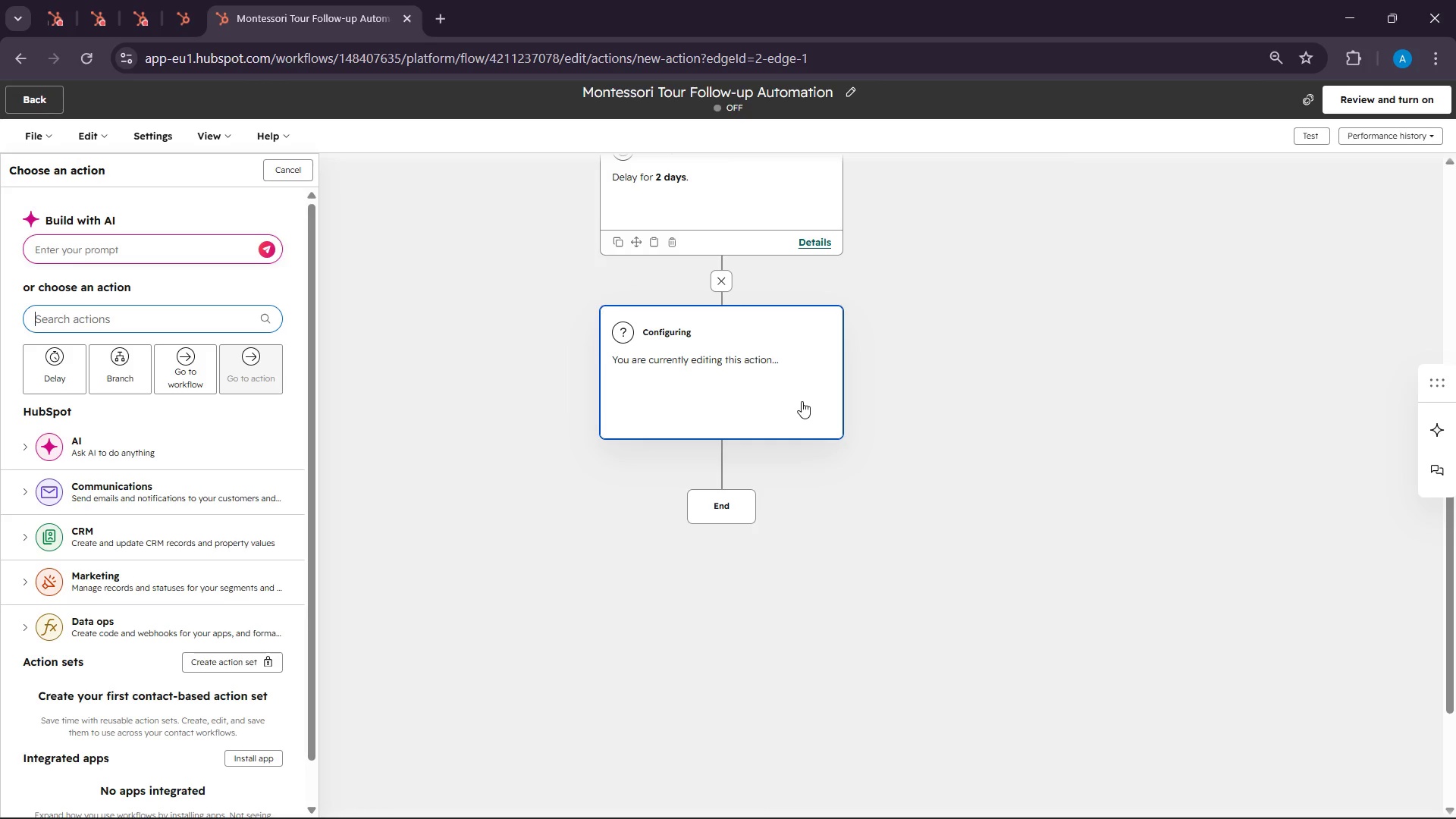 
left_click([152, 484])
 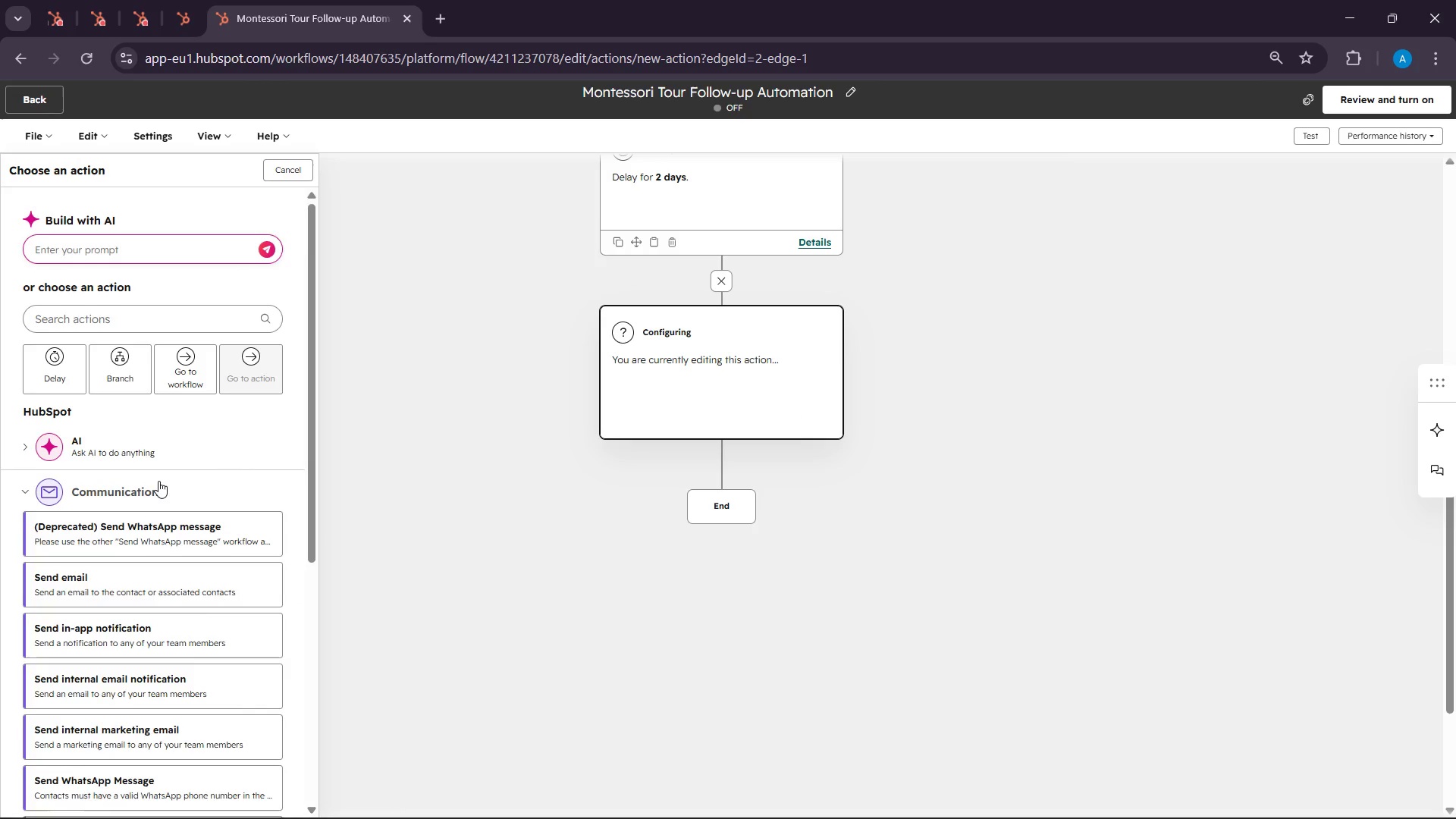 
scroll: coordinate [158, 481], scroll_direction: down, amount: 2.0
 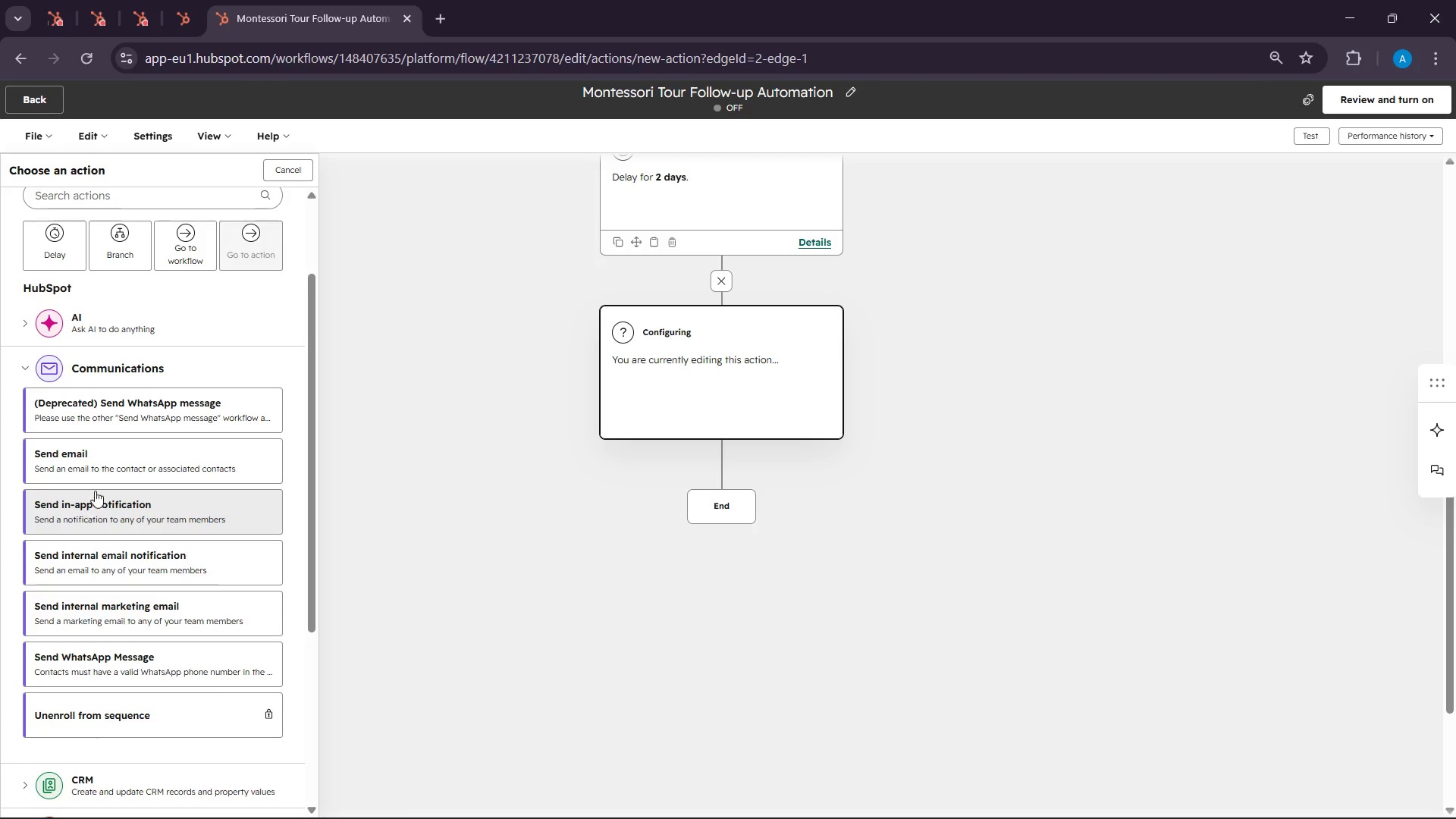 
left_click([115, 464])
 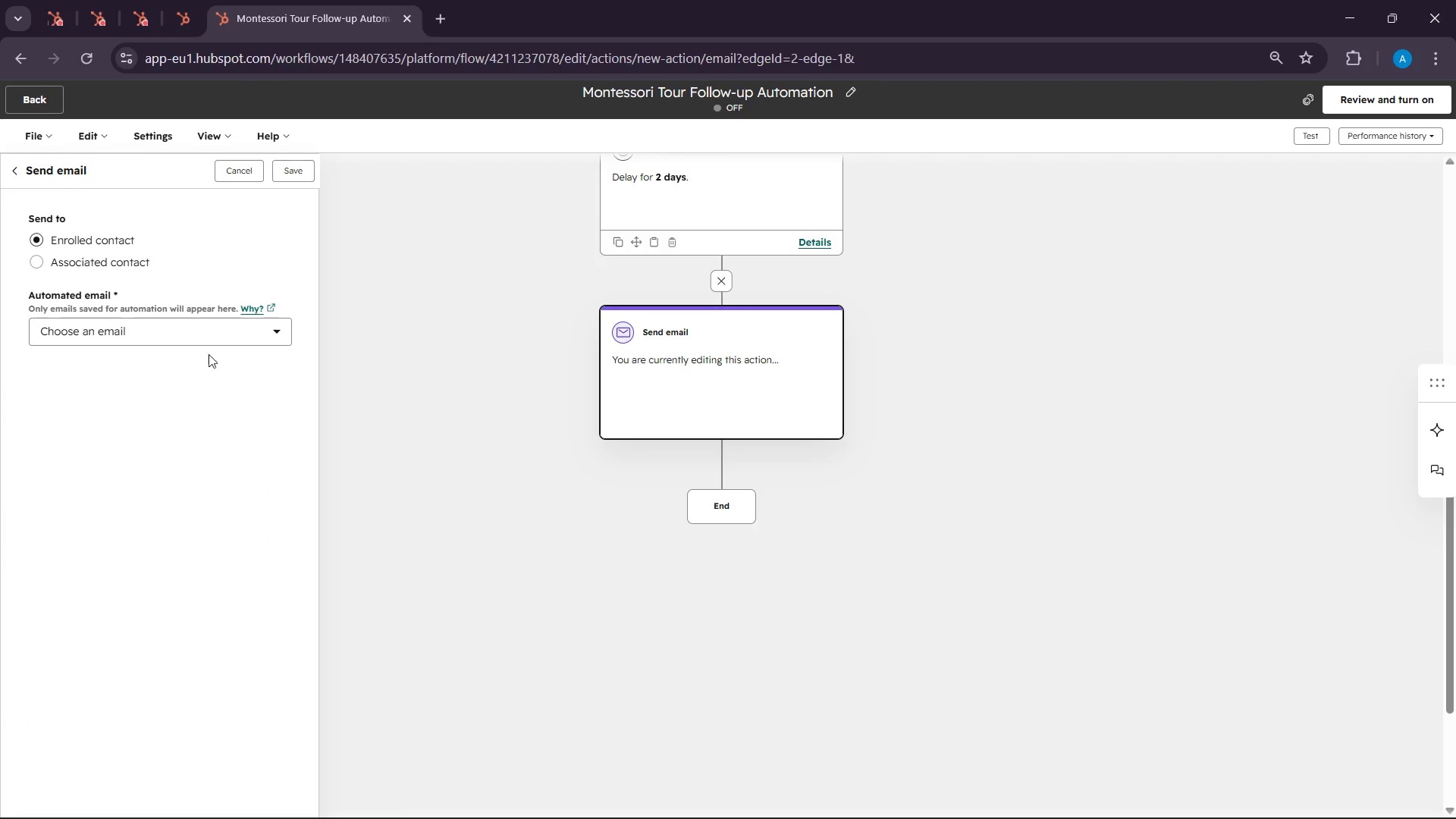 
left_click([219, 325])
 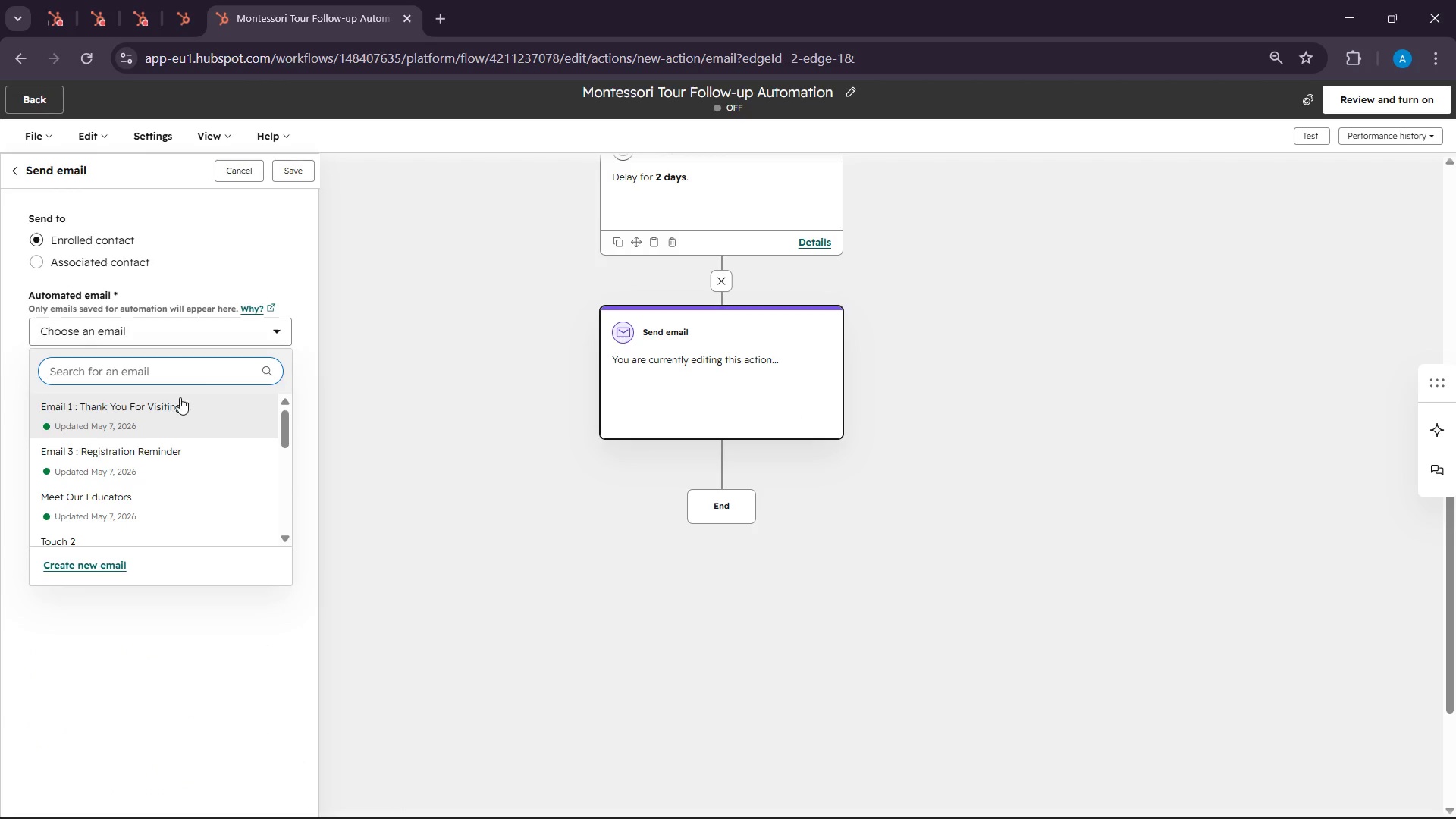 
mouse_move([149, 488])
 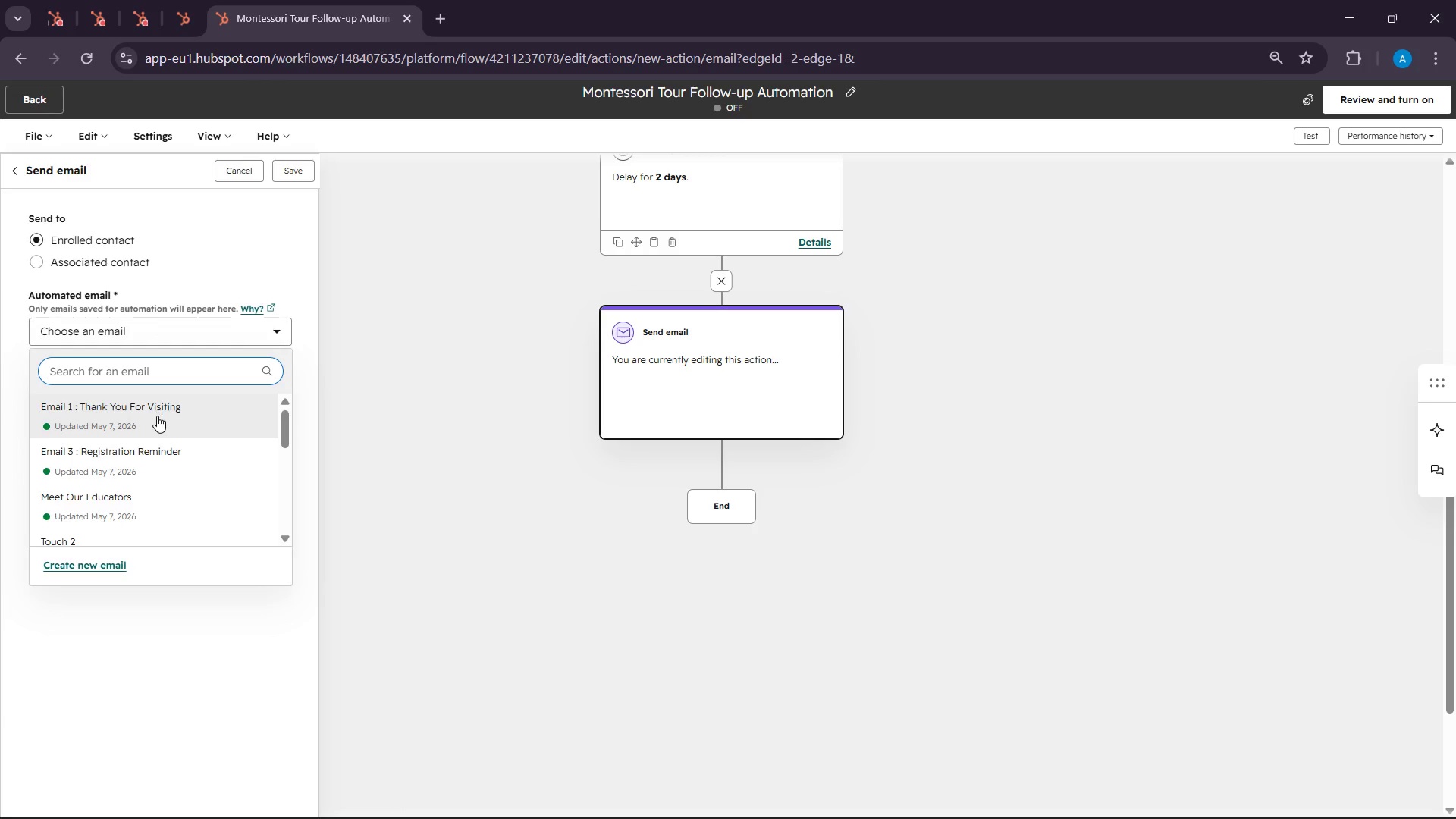 
scroll: coordinate [152, 440], scroll_direction: down, amount: 2.0
 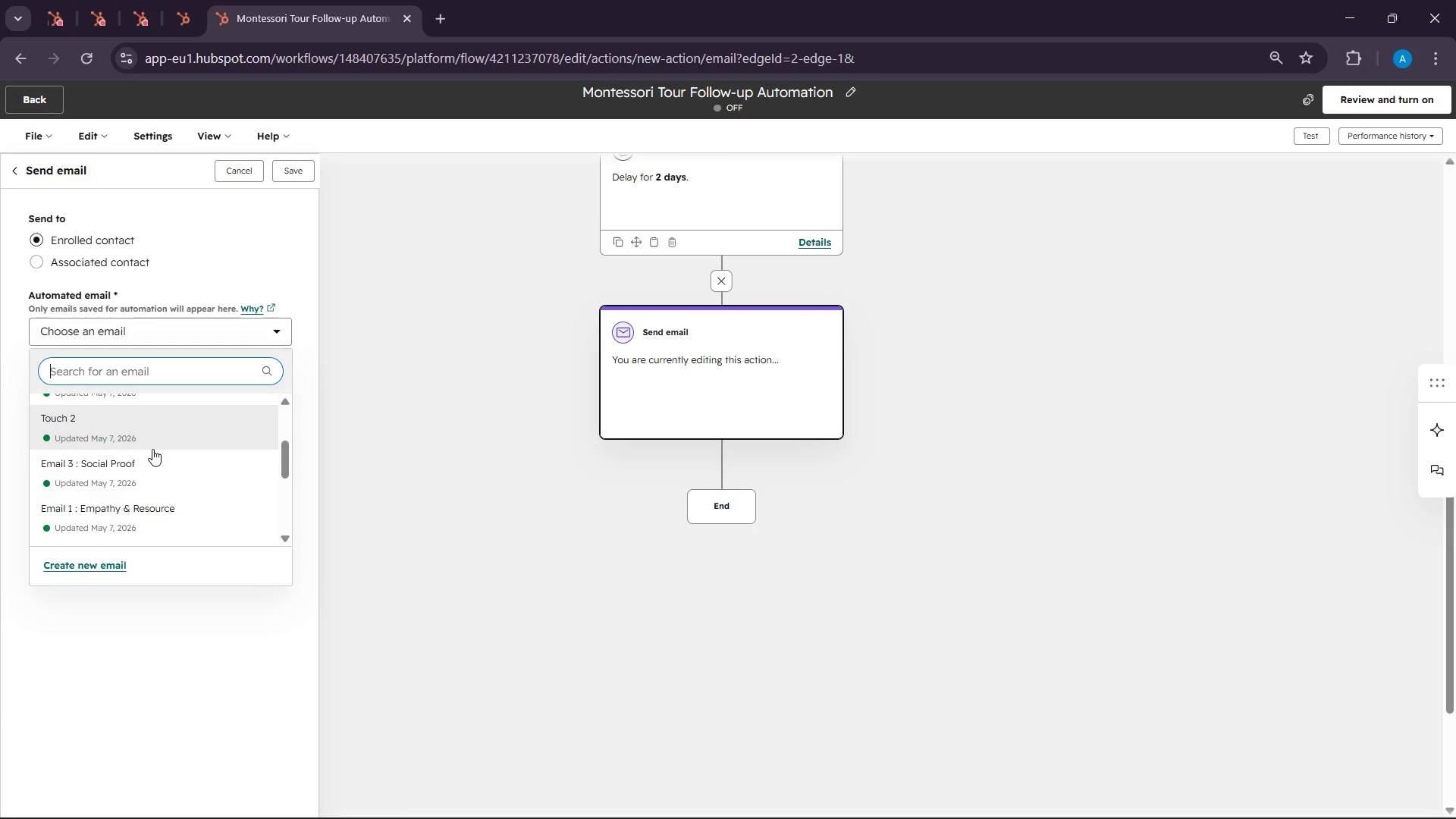 
scroll: coordinate [196, 502], scroll_direction: up, amount: 3.0
 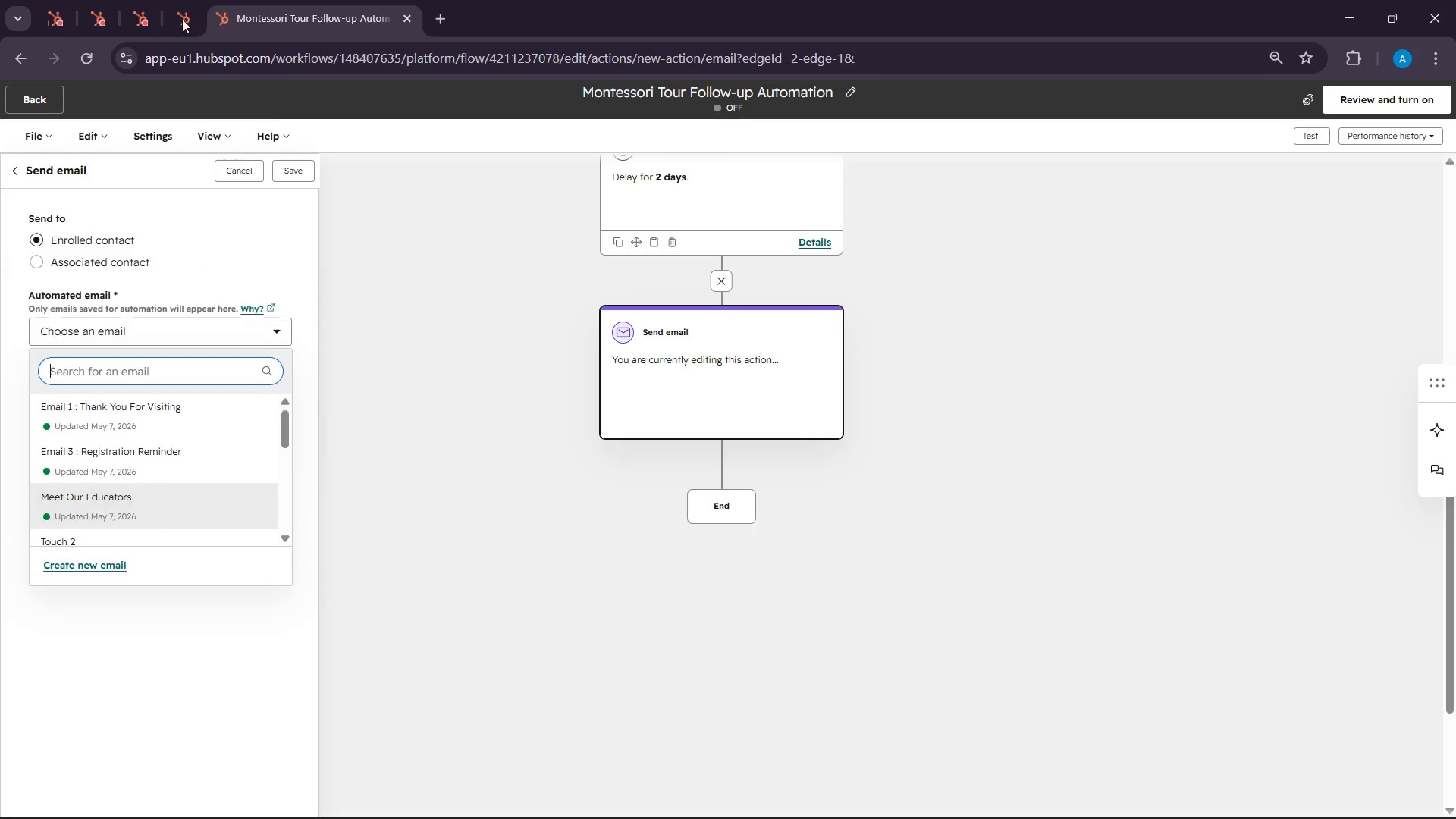 
left_click([152, 0])
 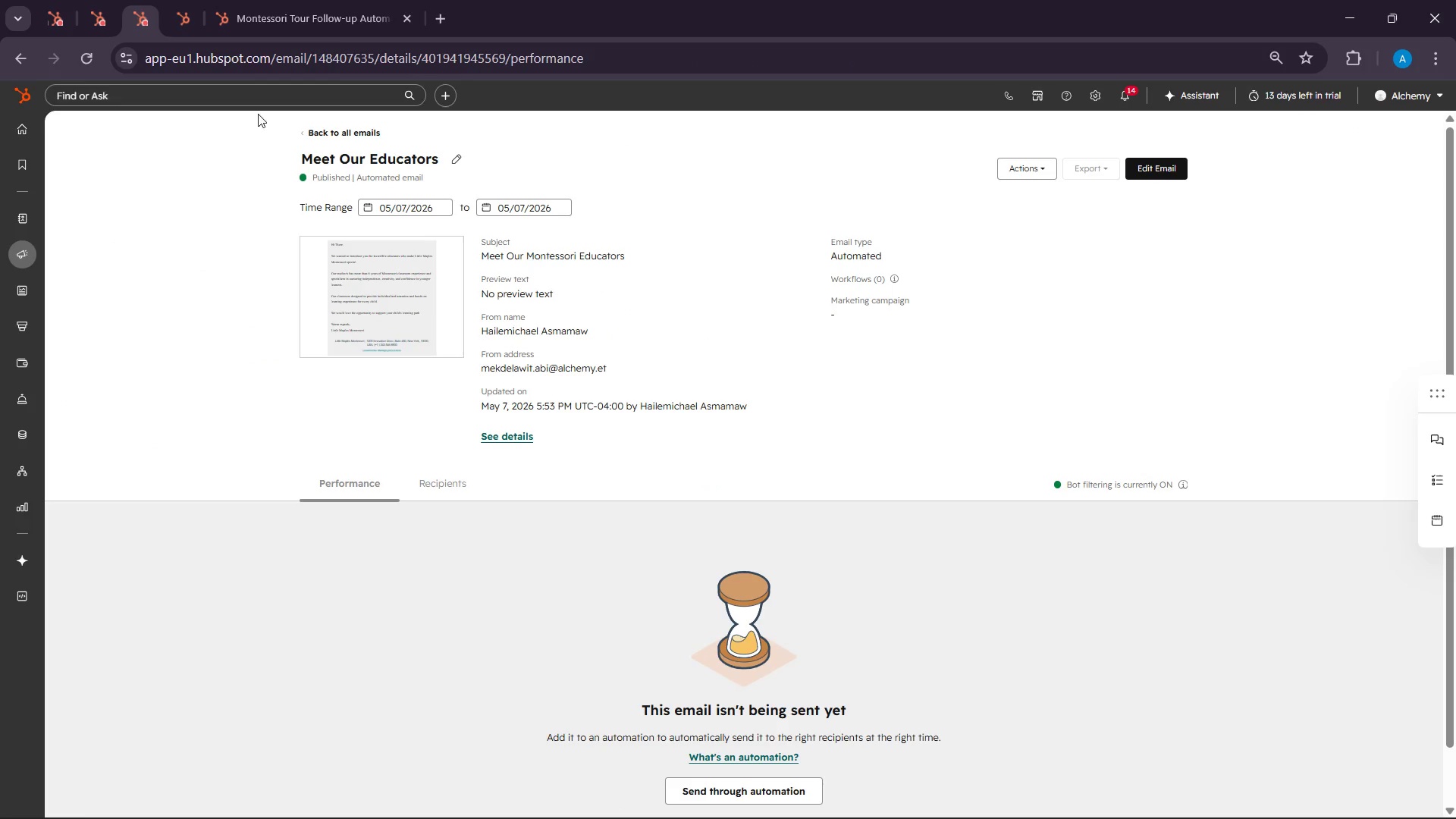 
left_click([83, 0])
 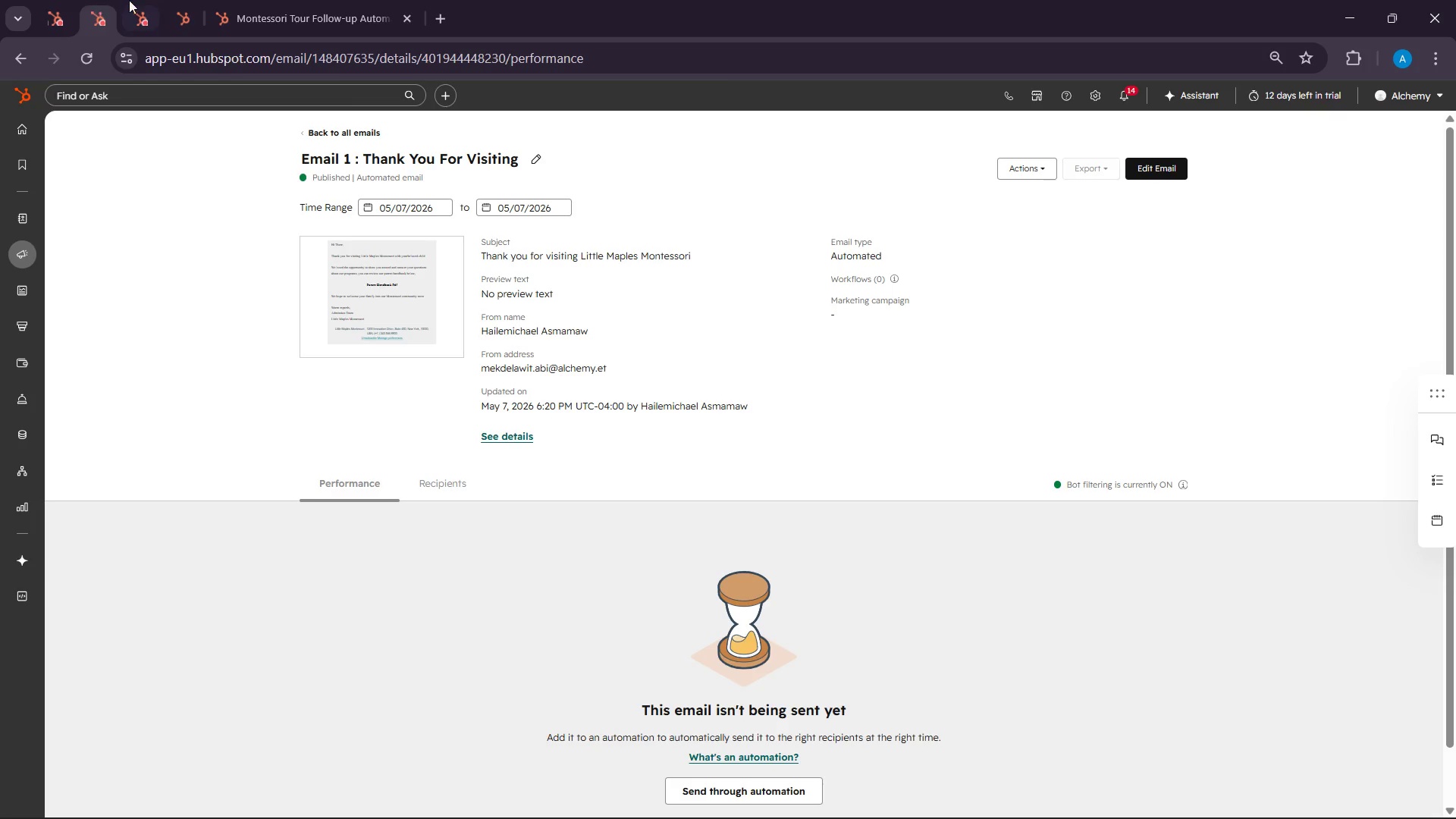 
left_click([130, 0])
 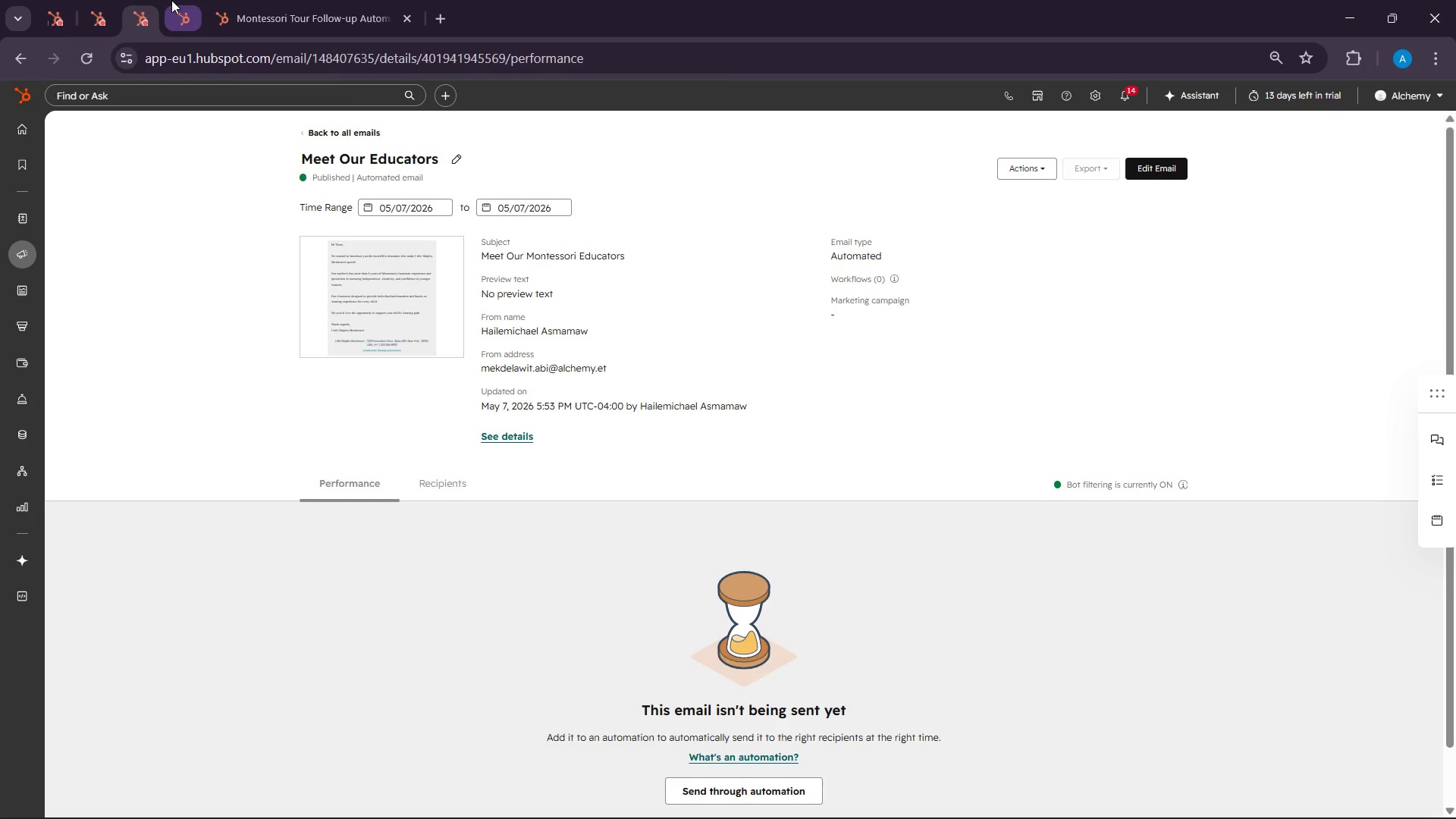 
left_click([171, 0])
 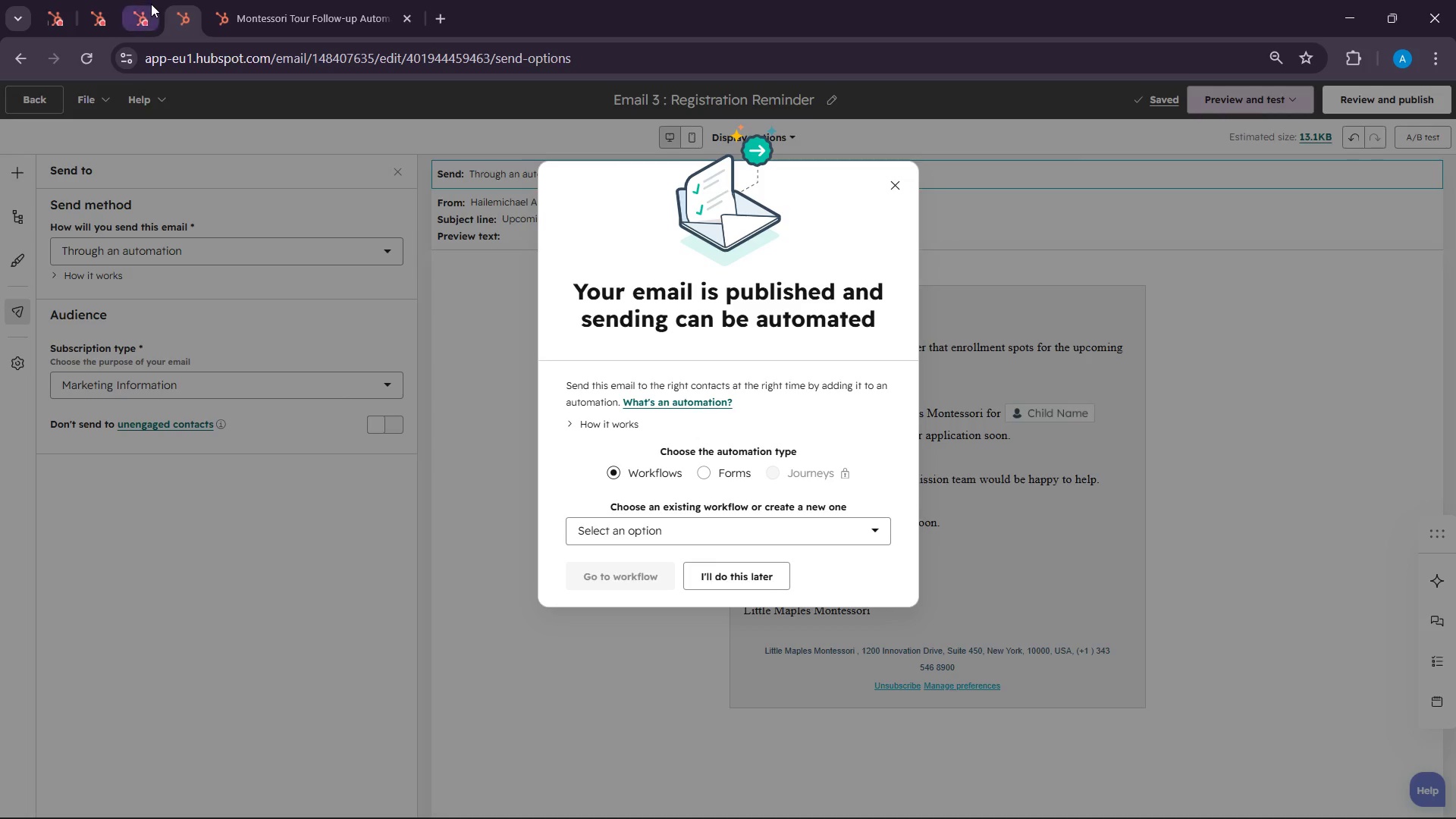 
left_click([151, 4])
 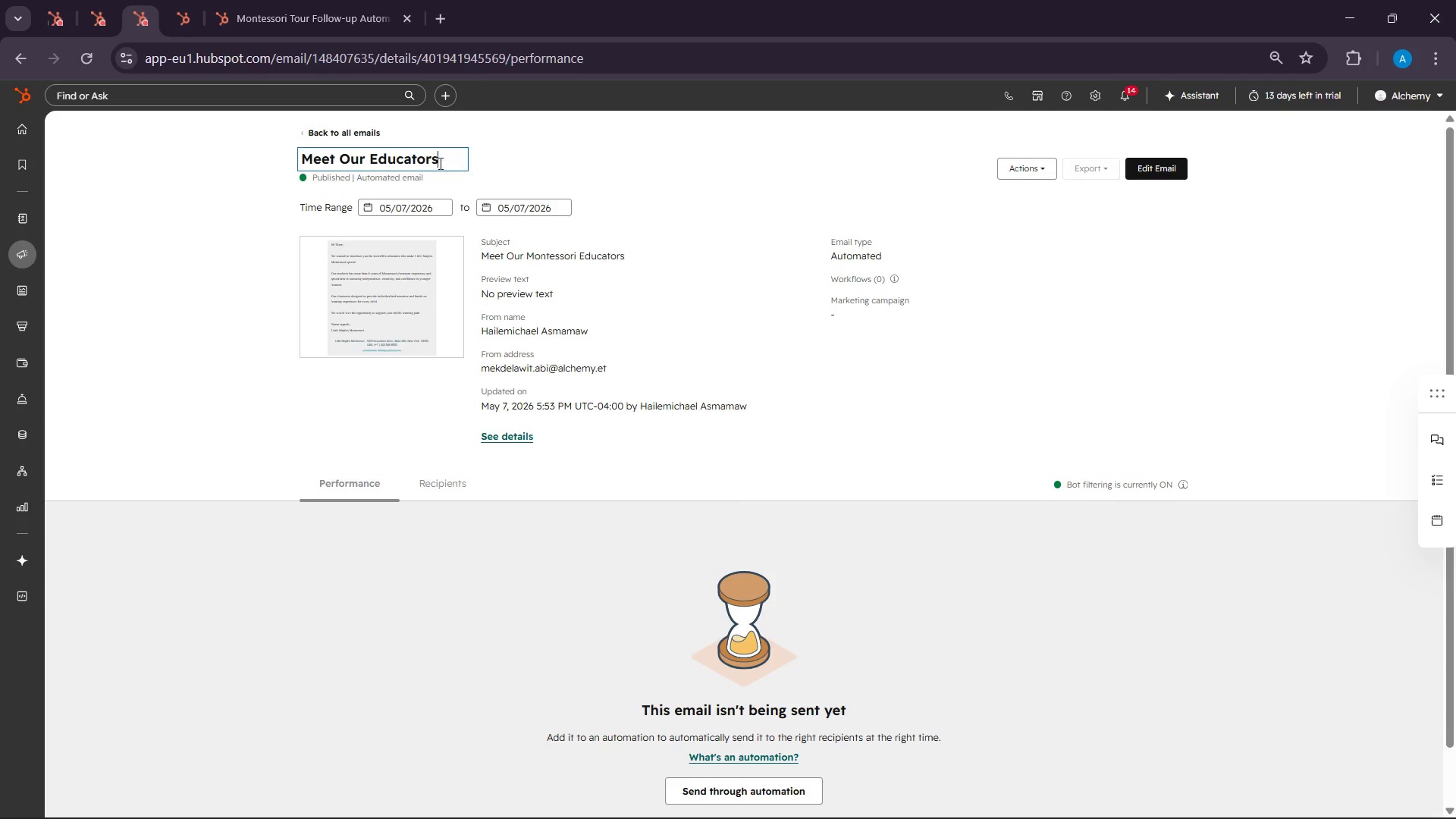 
left_click([293, 153])
 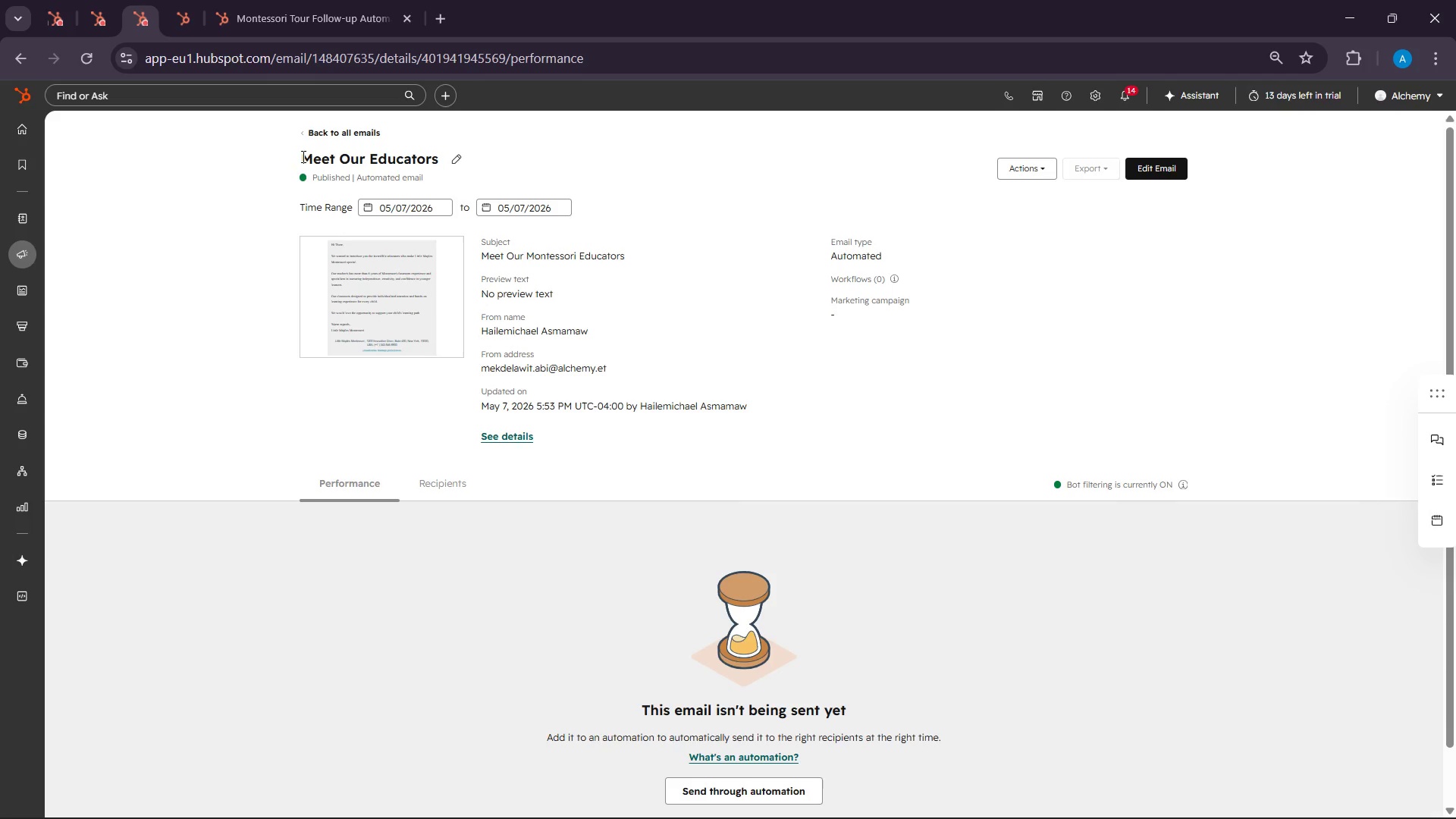 
left_click([302, 156])
 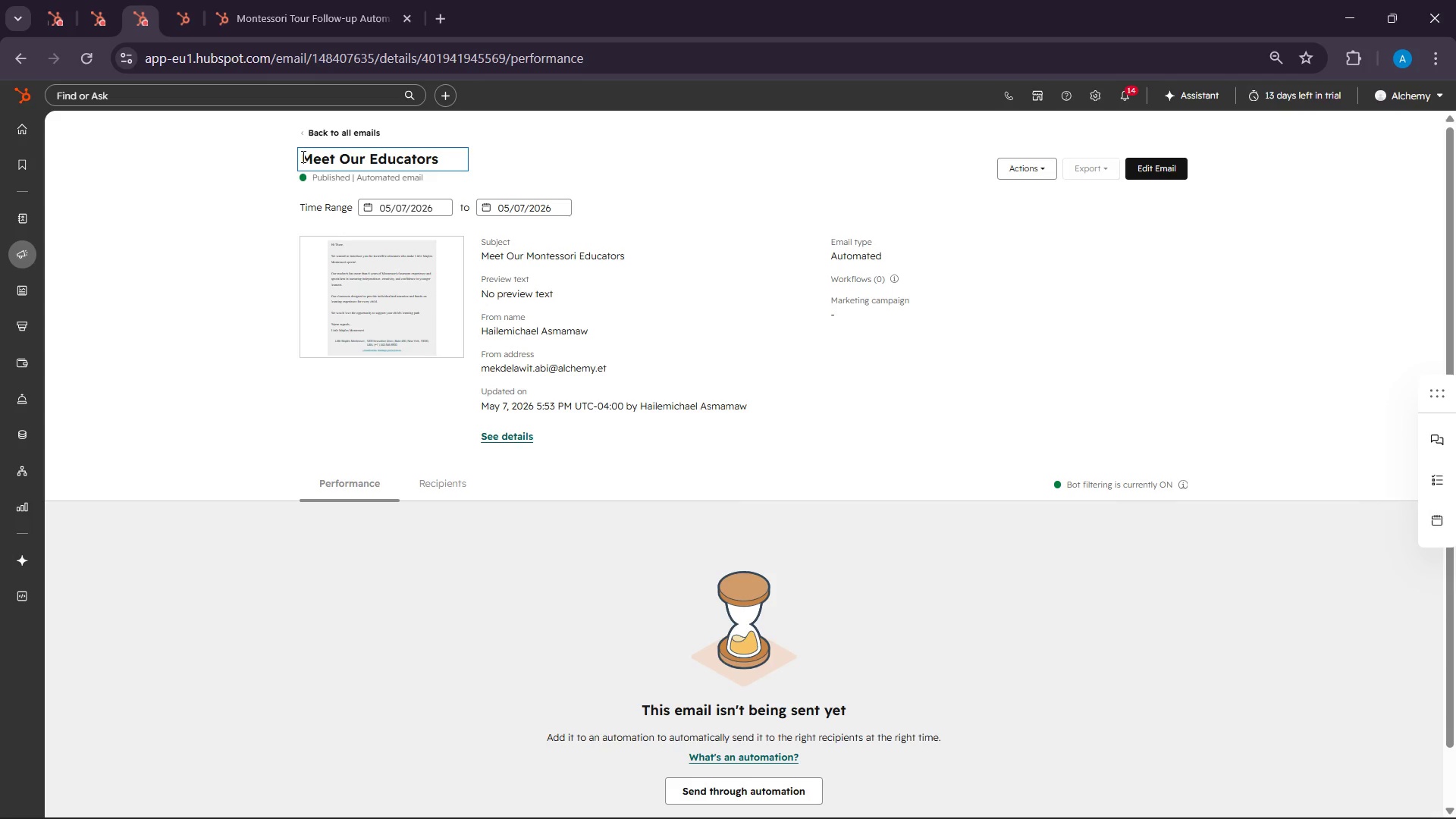 
type(Email 2 ")
key(Backspace)
type(: )
 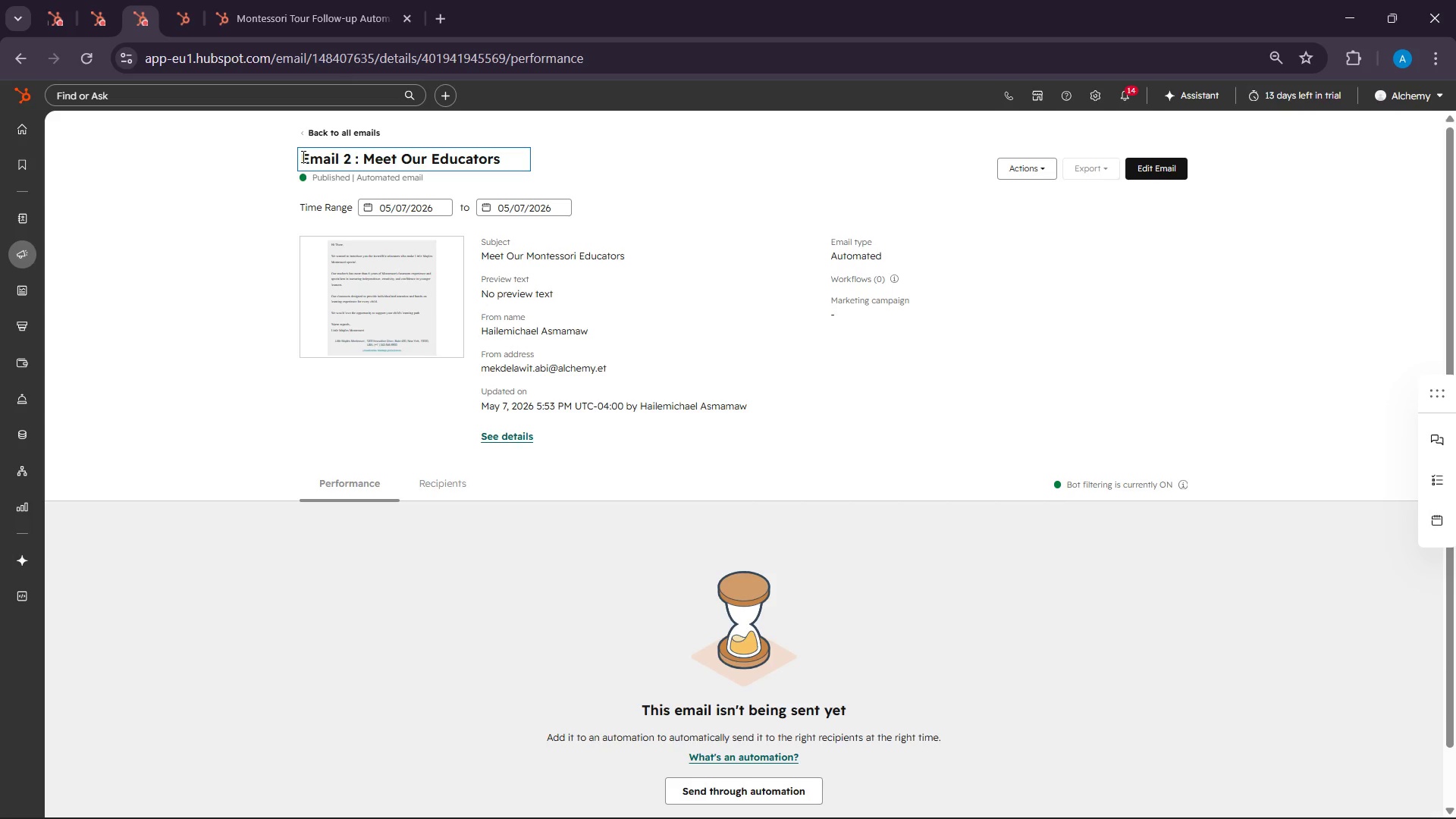 
left_click([735, 114])
 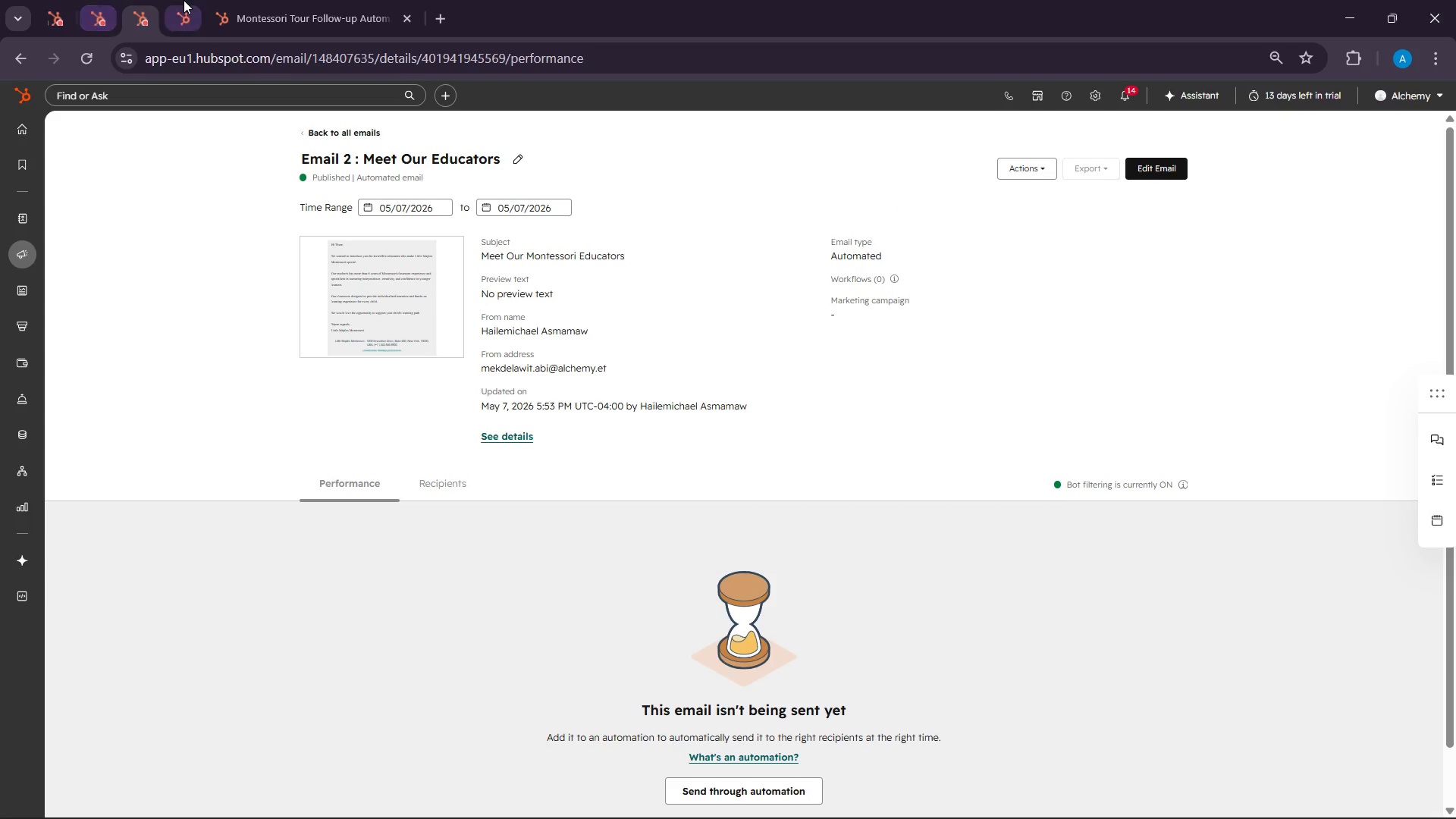 
left_click([184, 0])
 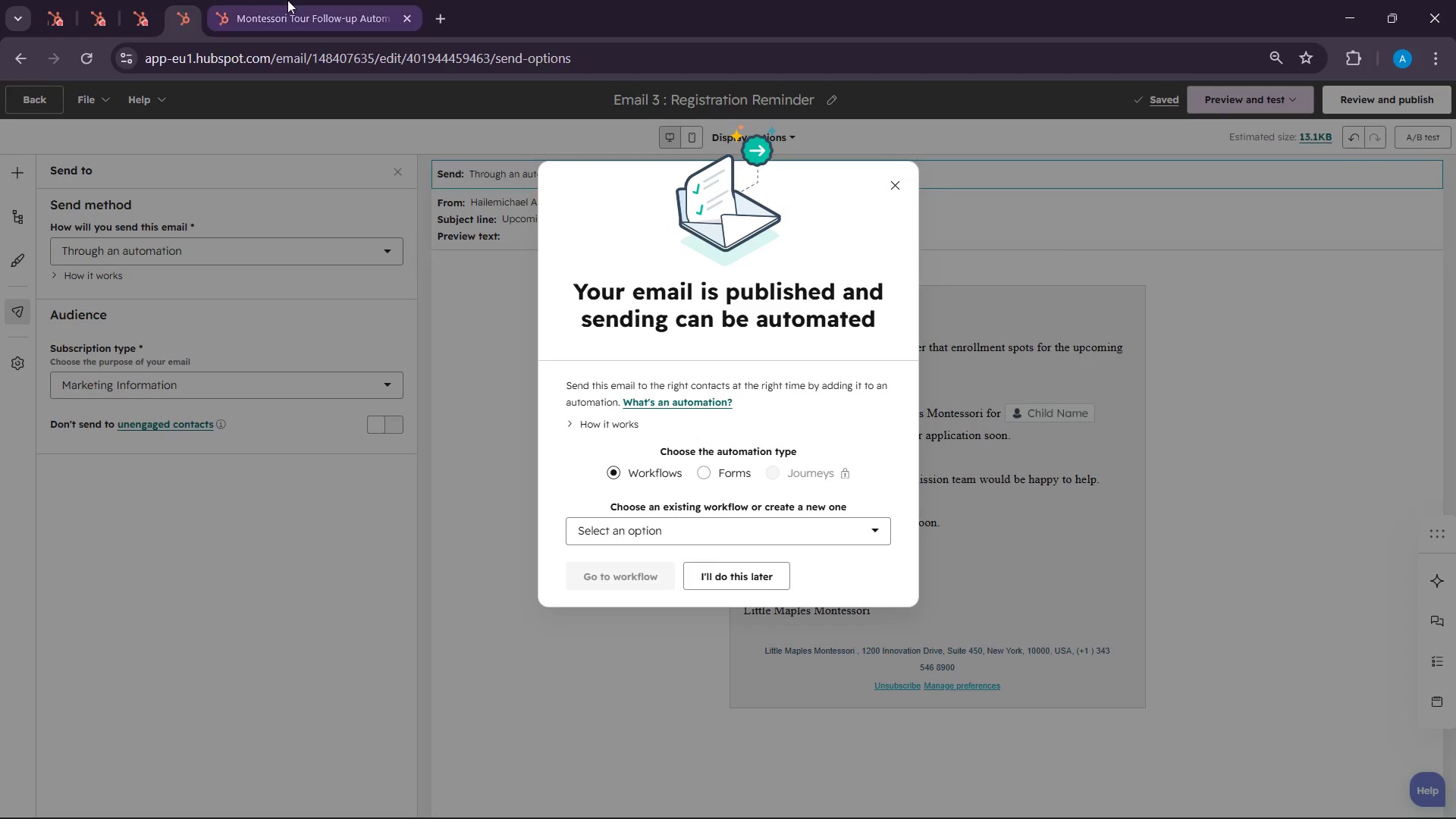 
left_click([287, 0])
 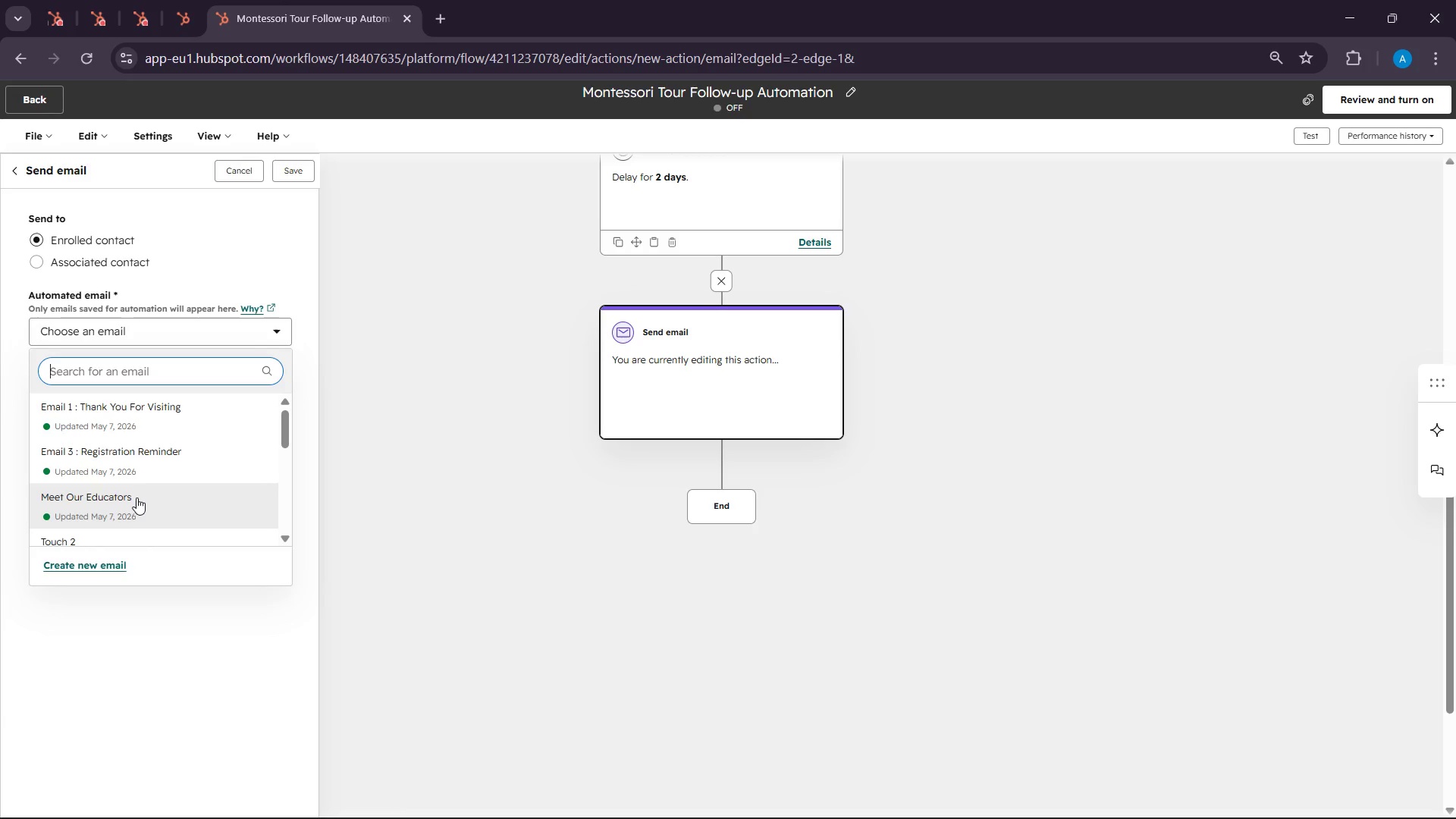 
left_click([136, 500])
 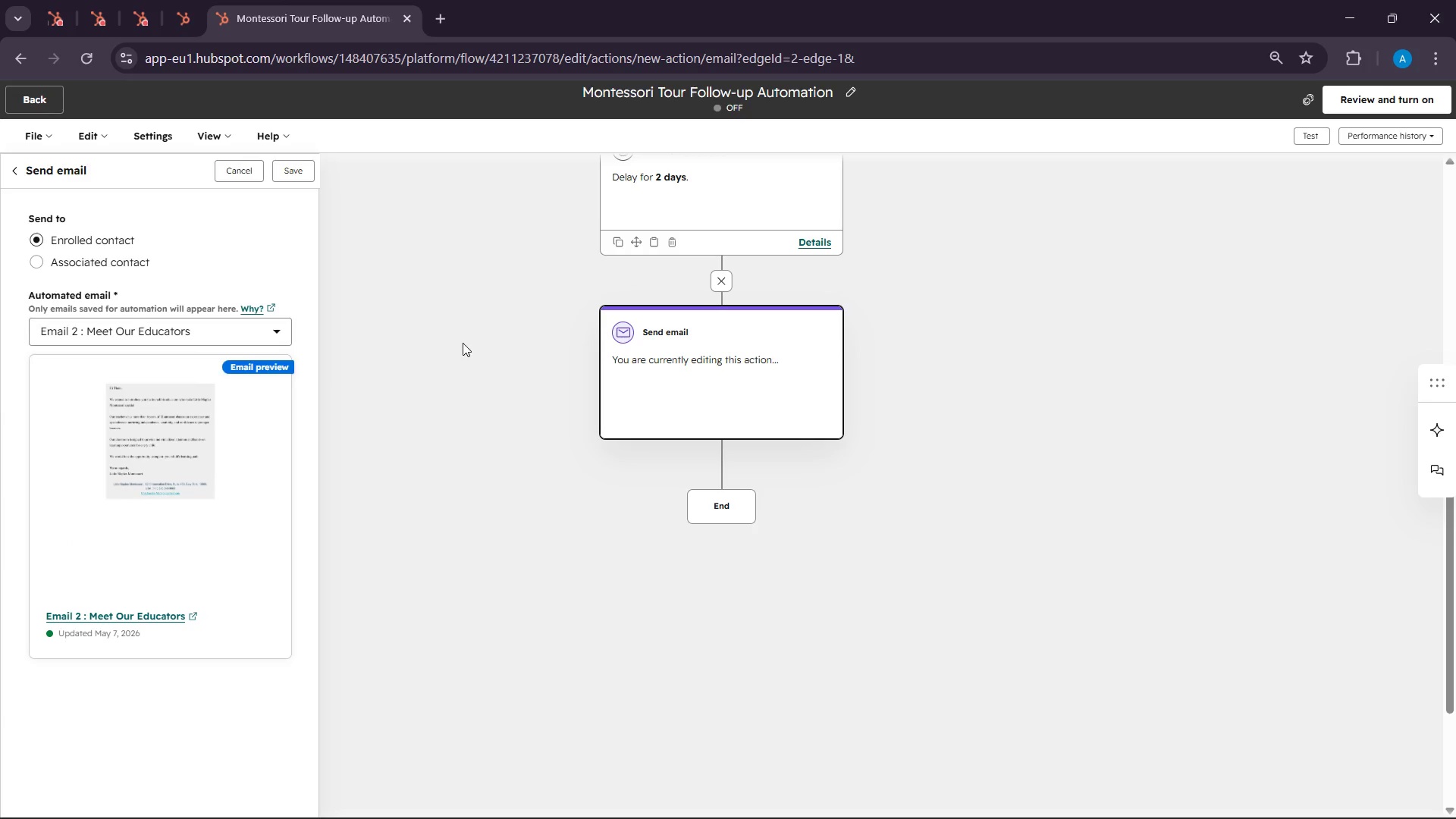 
wait(7.25)
 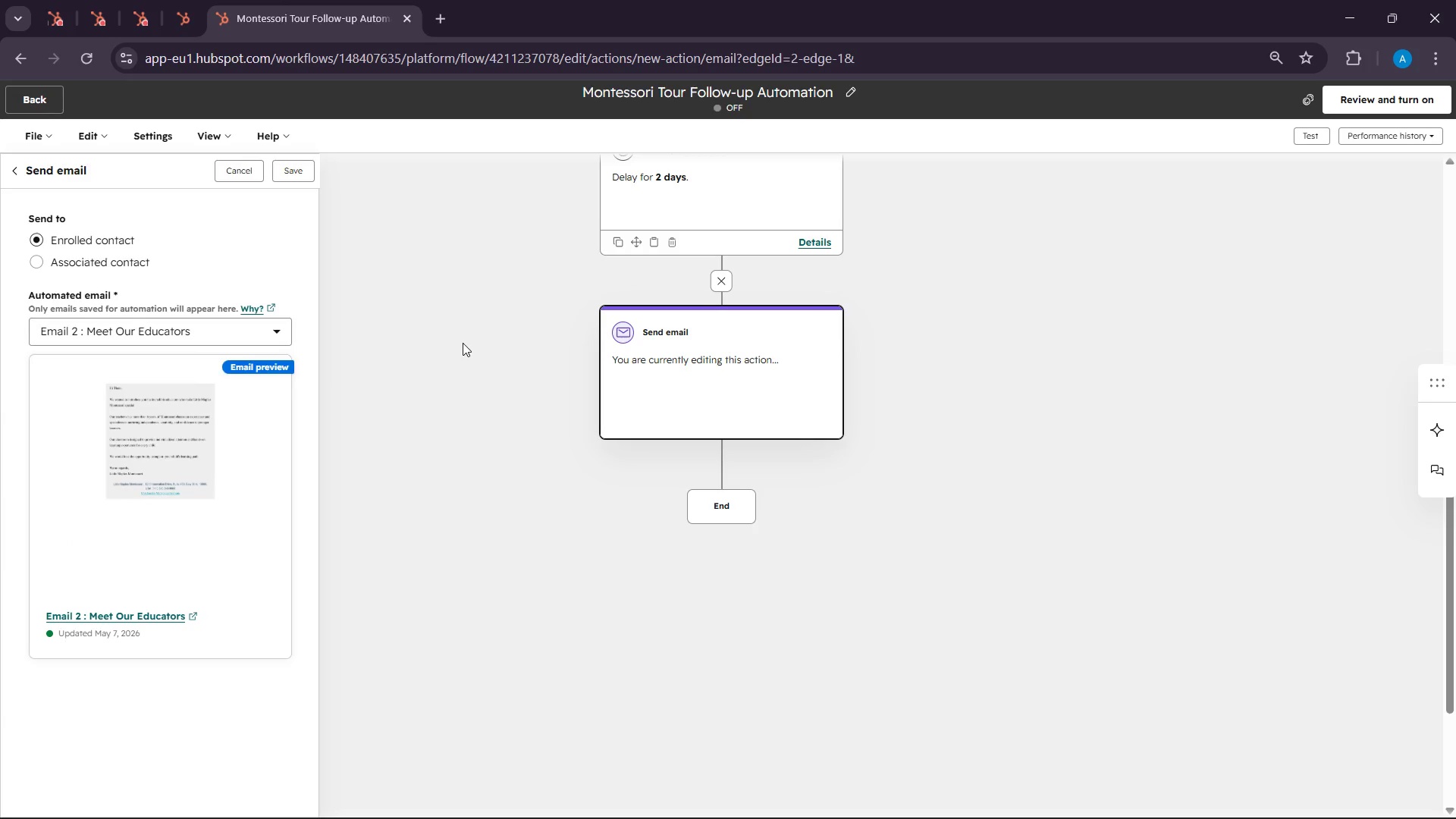 
left_click([286, 166])
 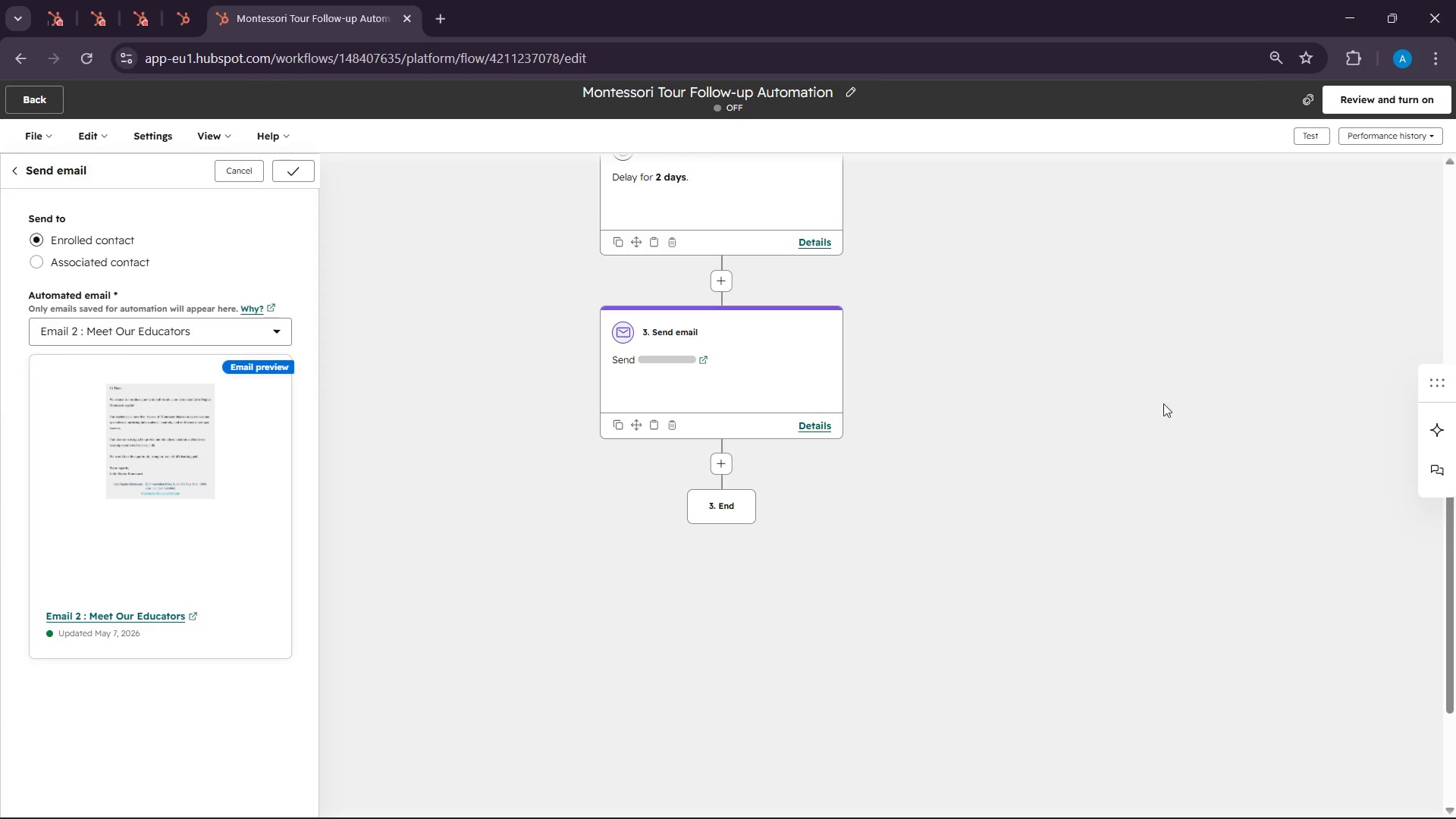 
scroll: coordinate [929, 522], scroll_direction: up, amount: 1.0
 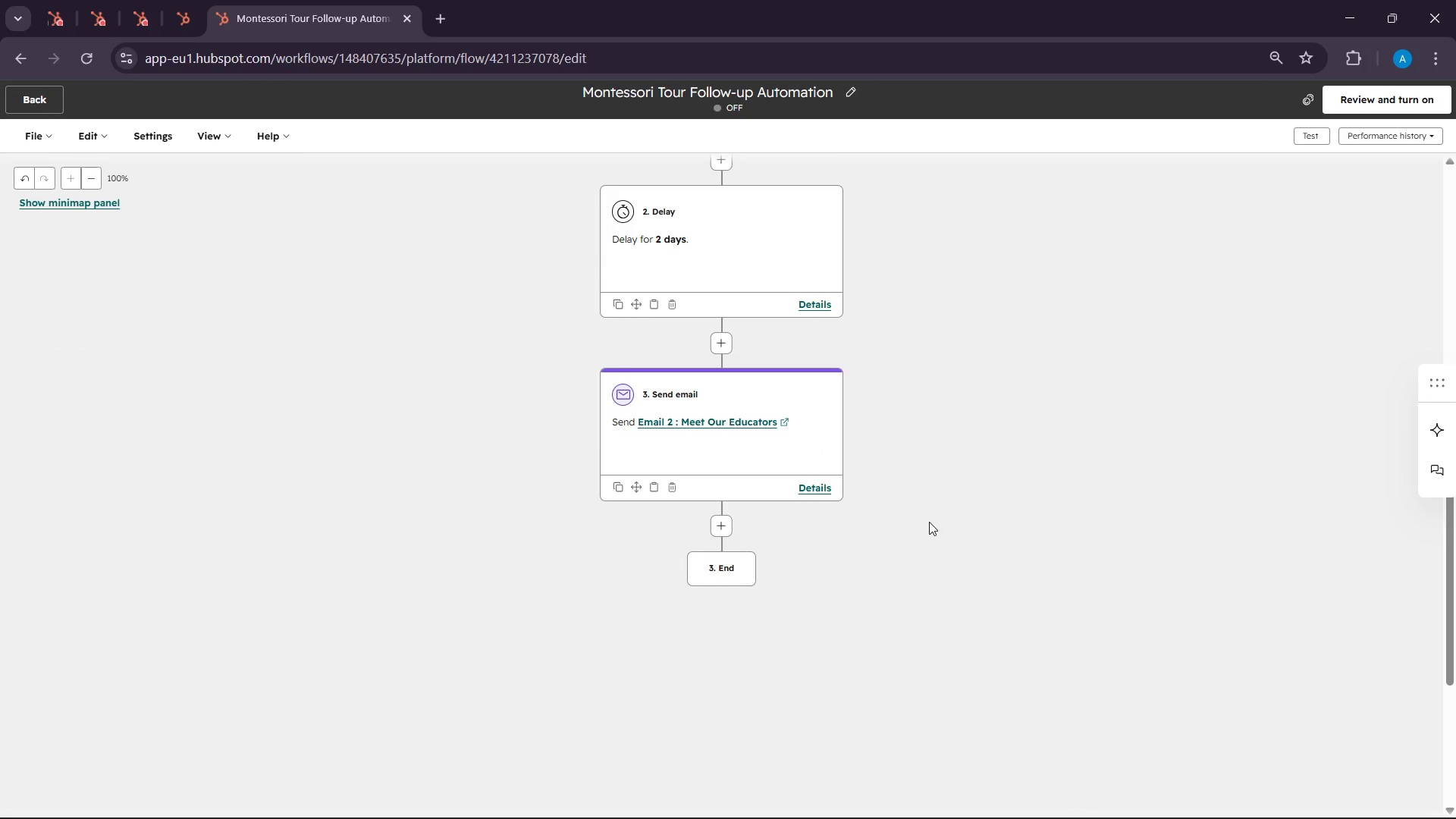 
wait(22.17)
 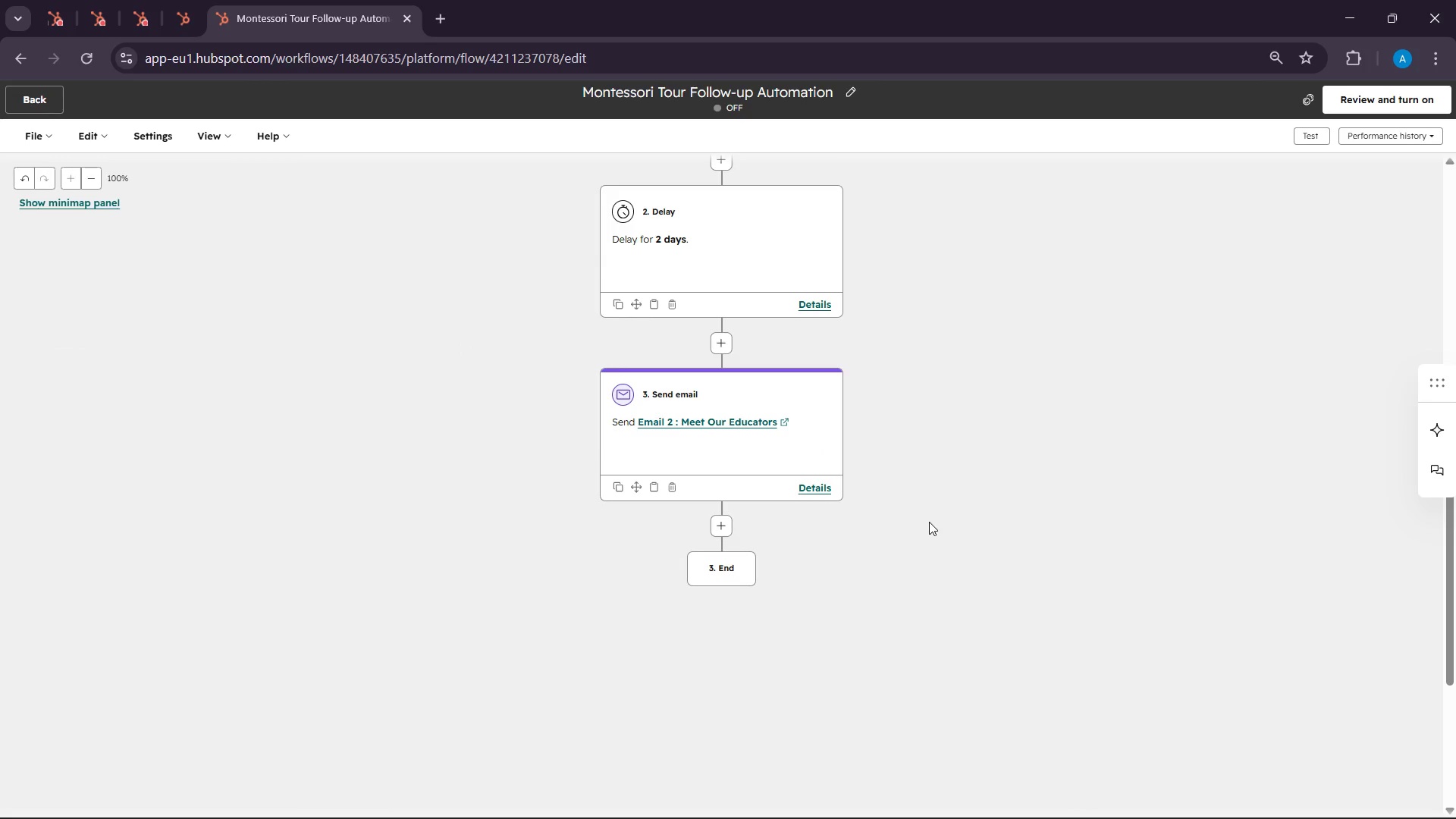 
scroll: coordinate [787, 519], scroll_direction: down, amount: 2.0
 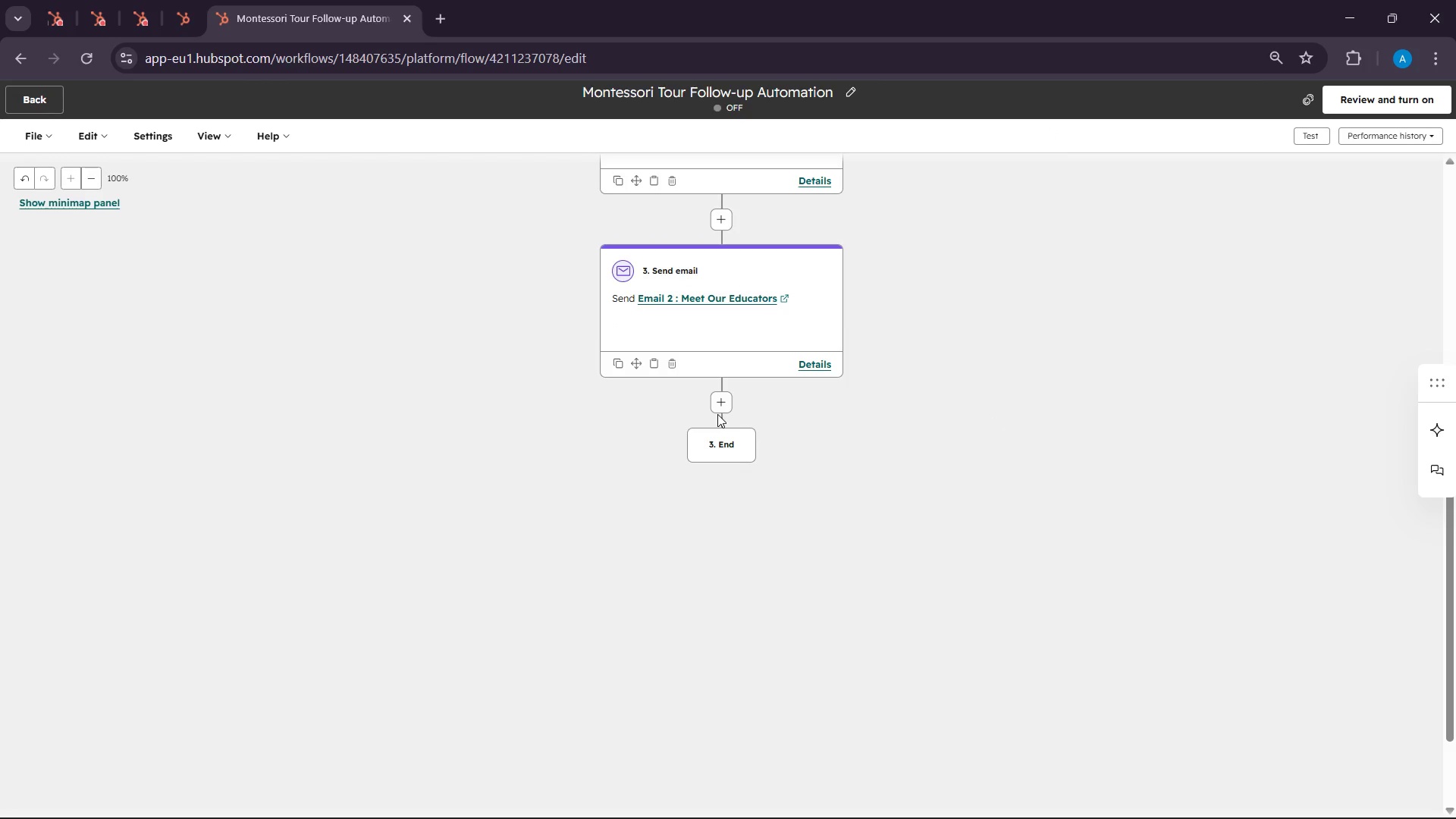 
left_click([720, 409])
 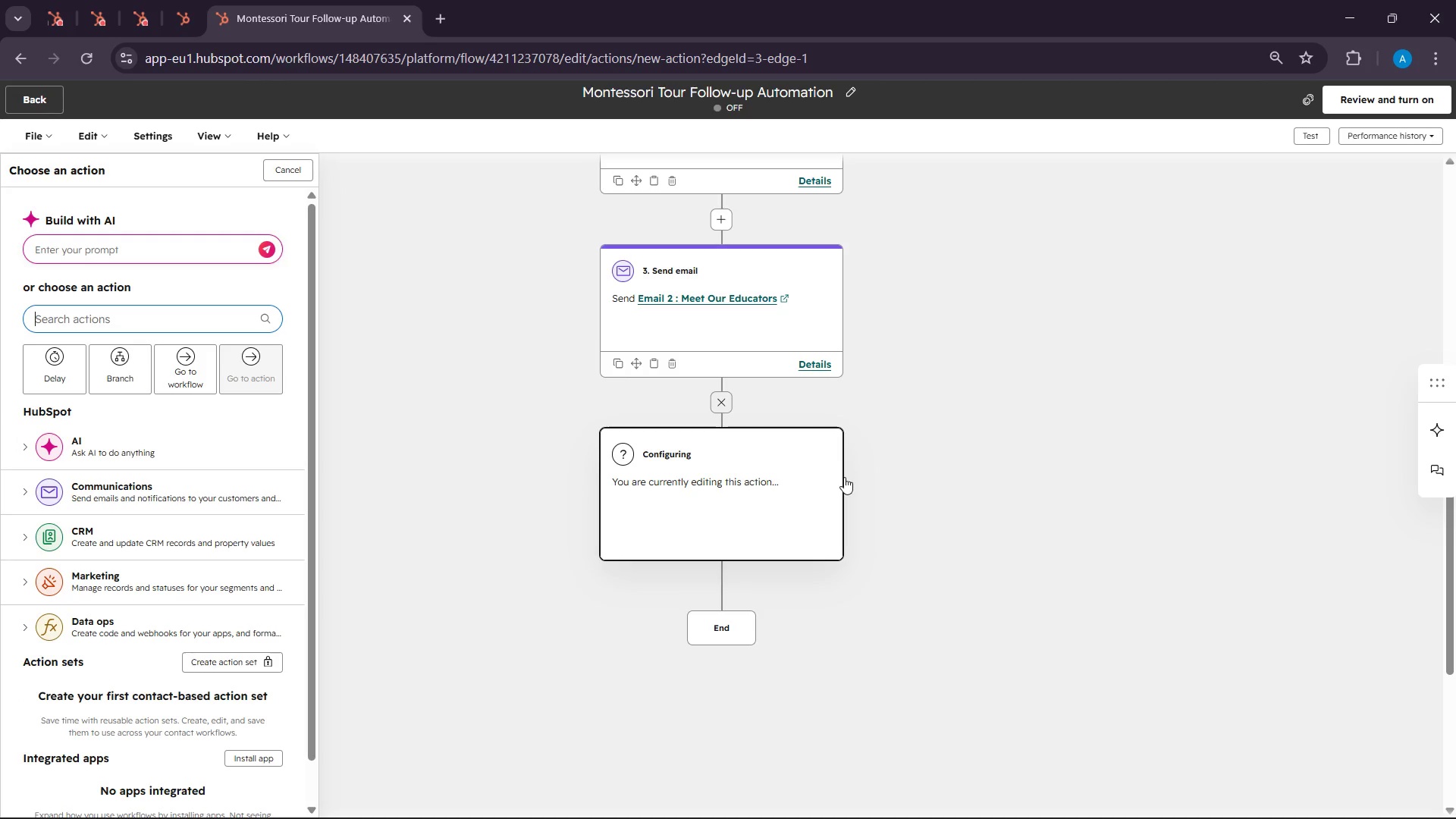 
wait(5.38)
 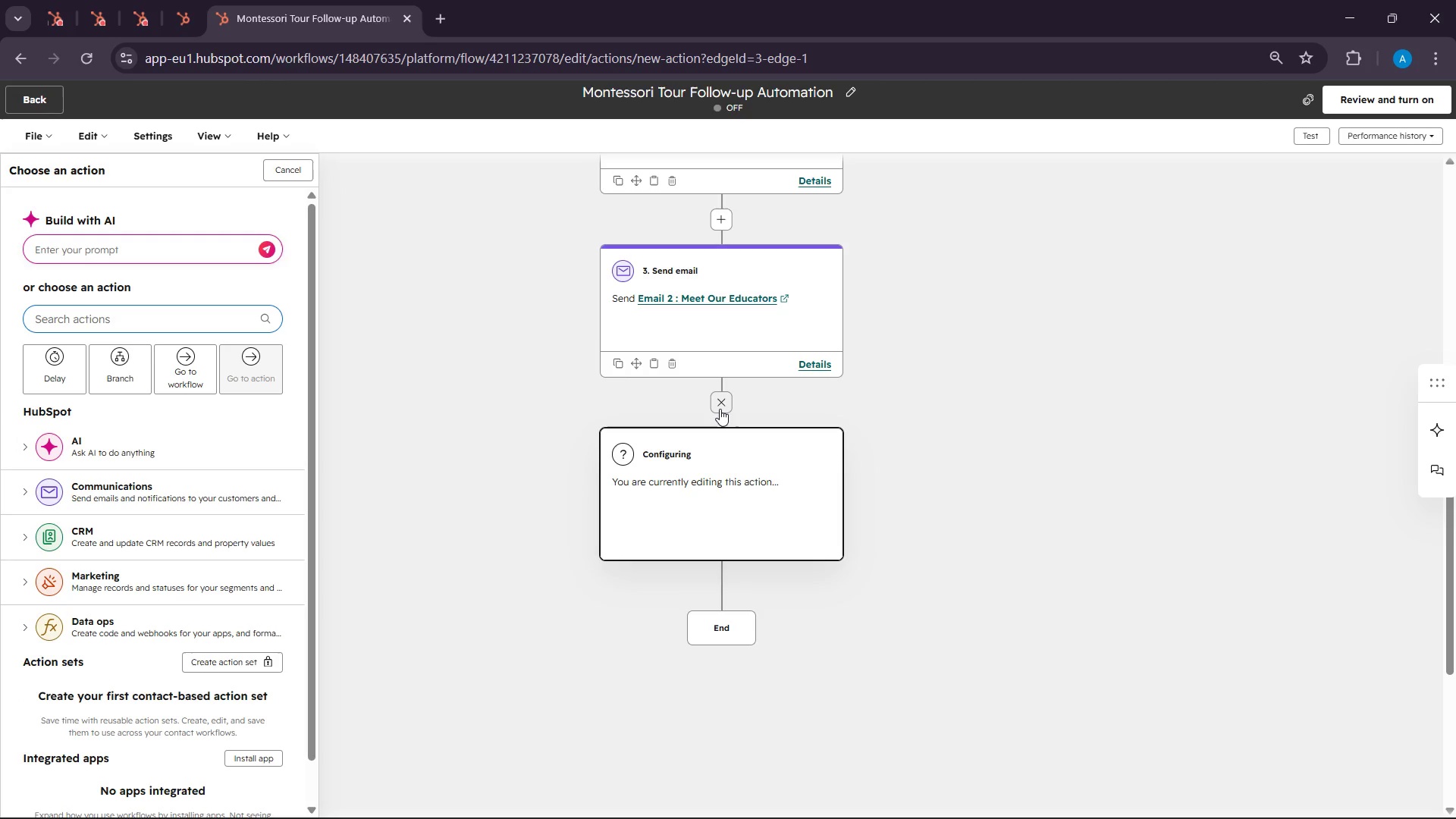 
left_click([1017, 792])